 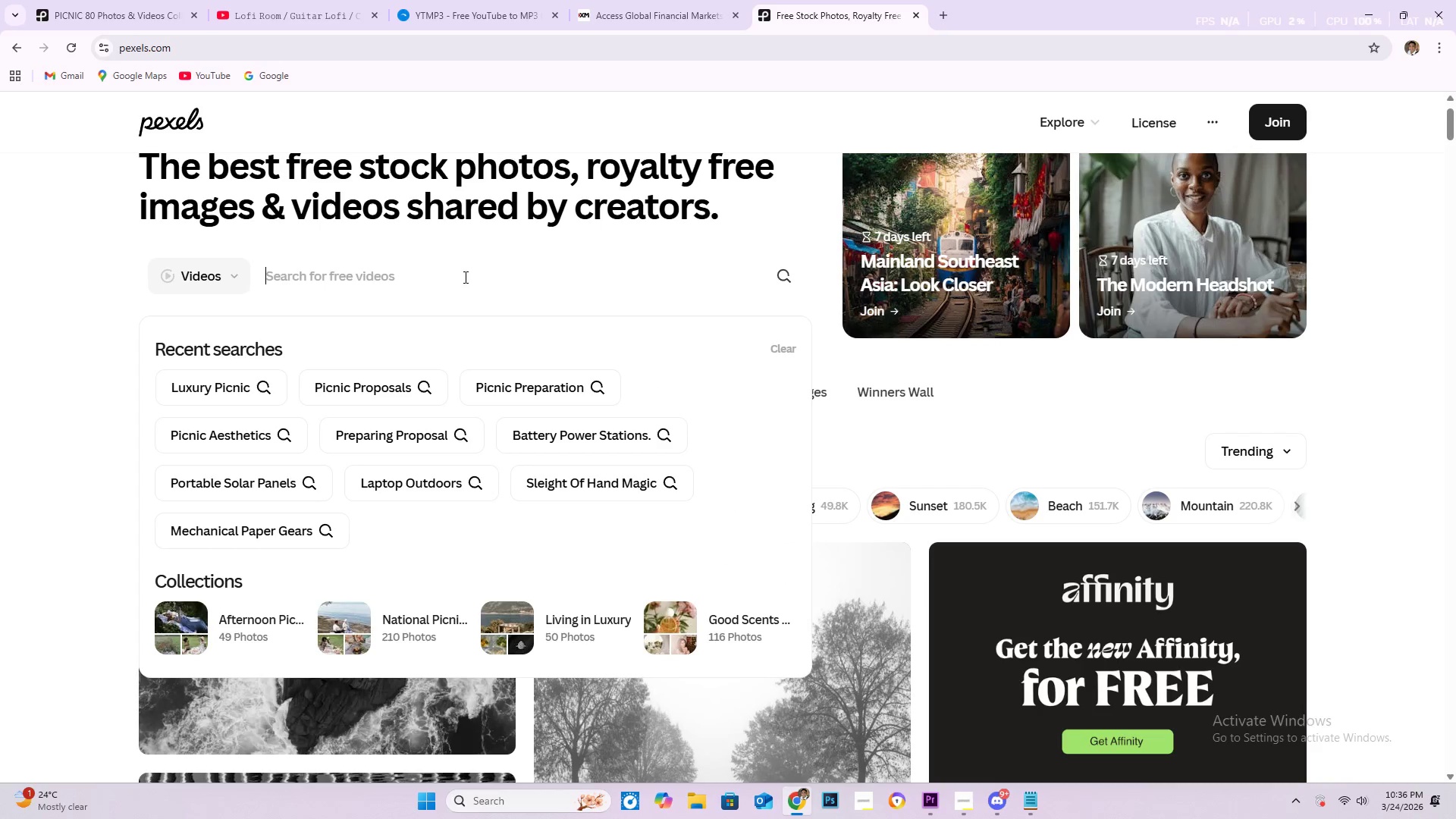 
left_click([349, 377])
 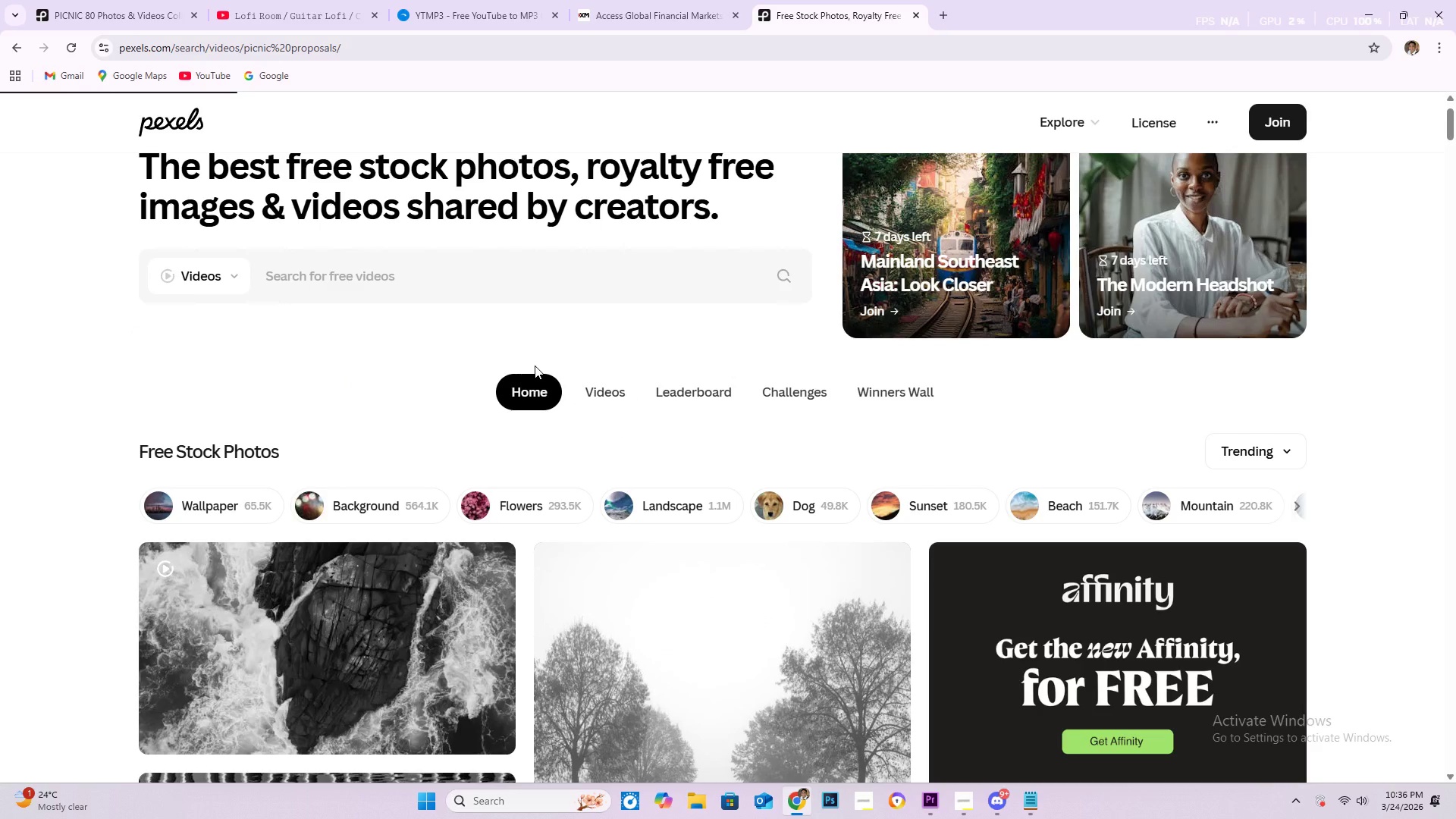 
wait(10.95)
 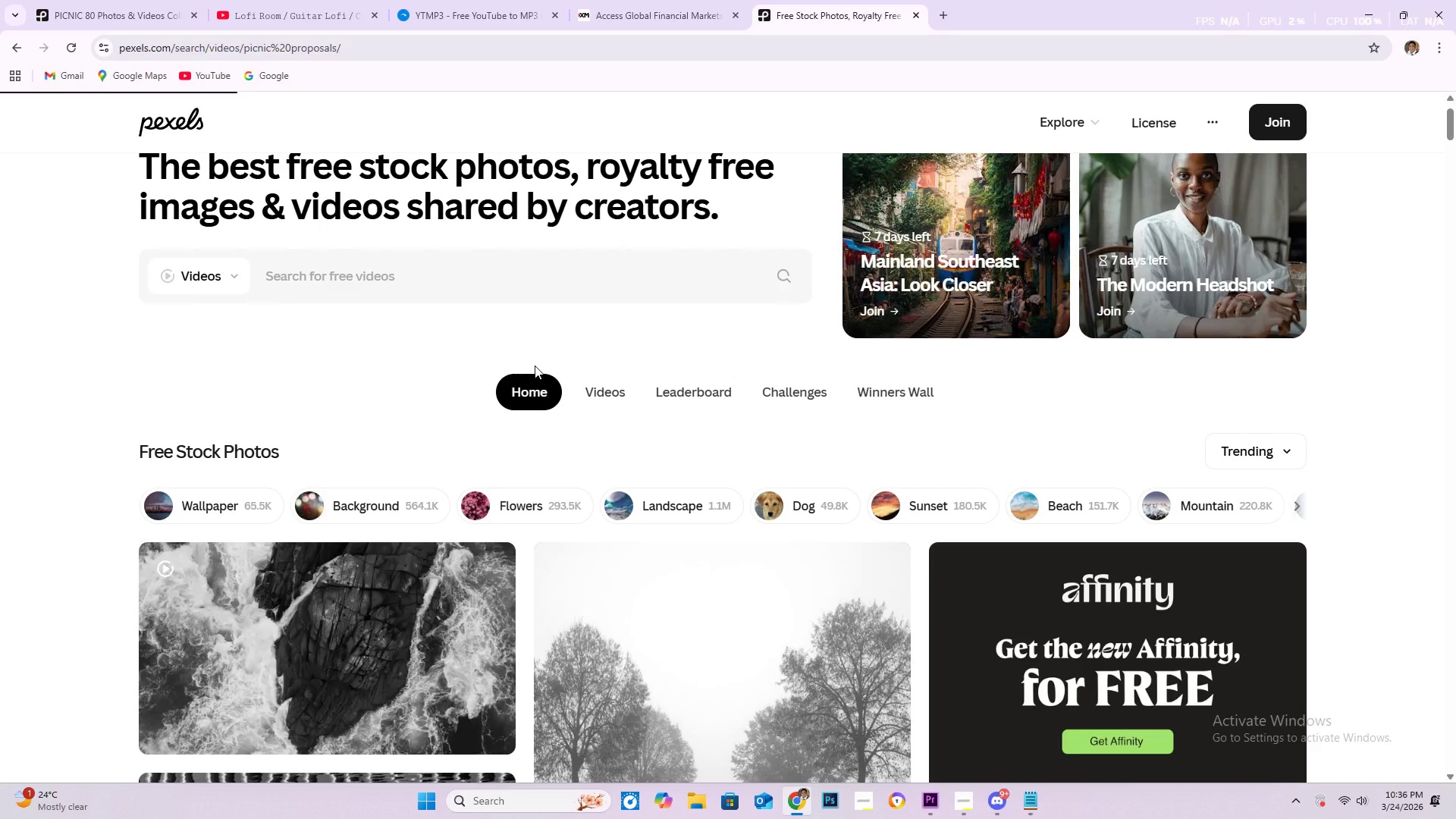 
scroll: coordinate [626, 382], scroll_direction: down, amount: 52.0
 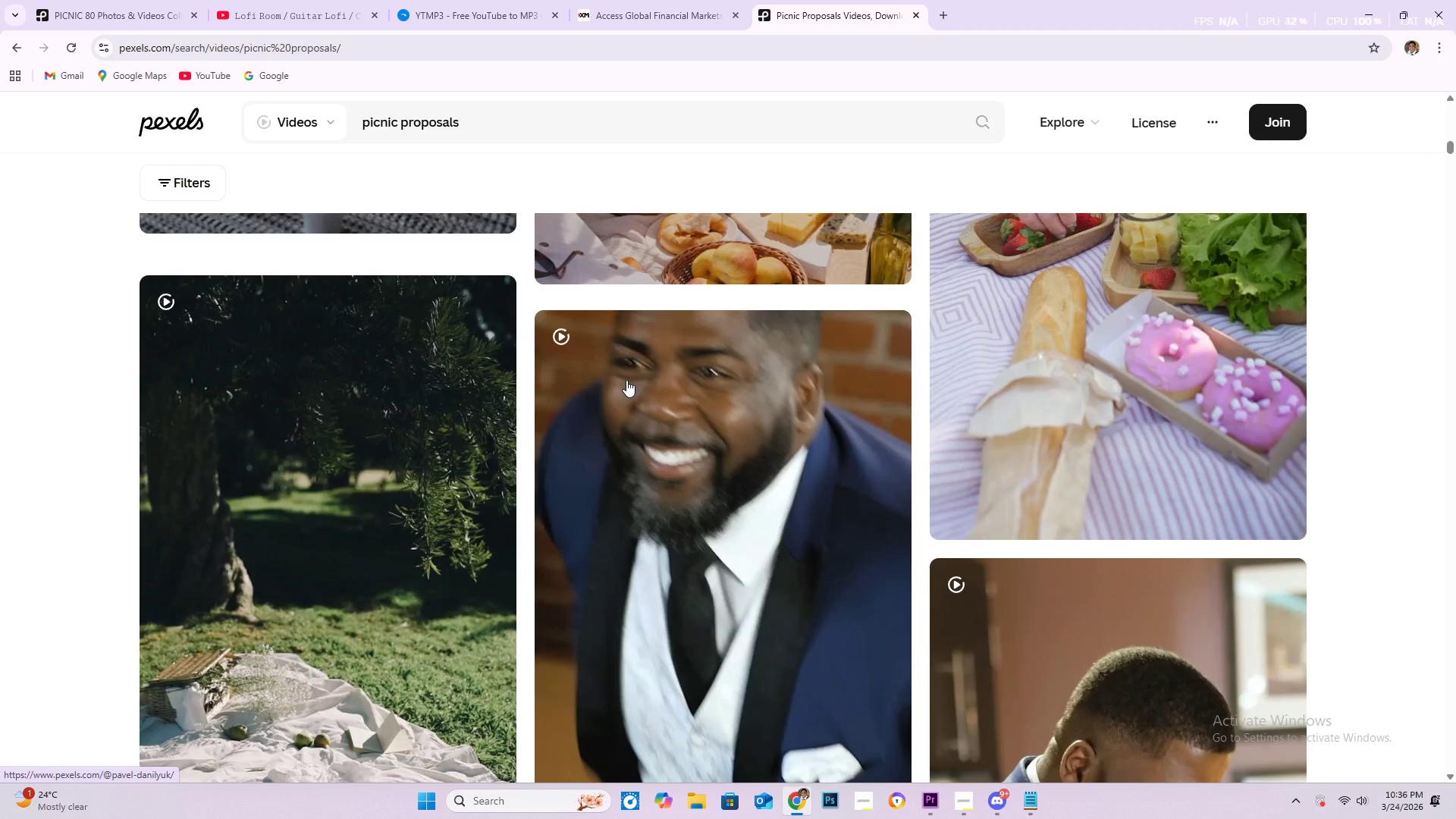 
scroll: coordinate [346, 415], scroll_direction: down, amount: 117.0
 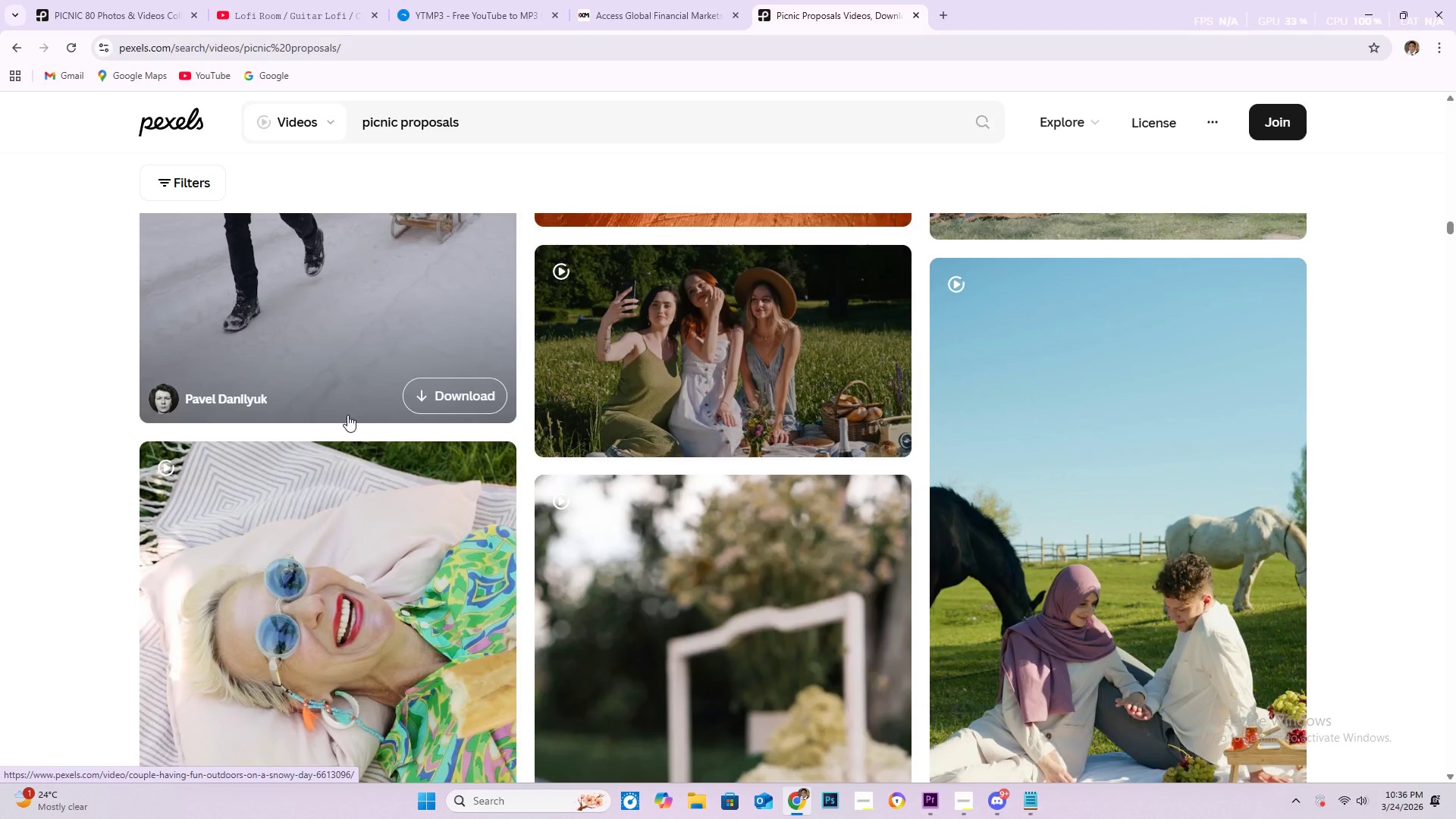 
scroll: coordinate [344, 455], scroll_direction: down, amount: 108.0
 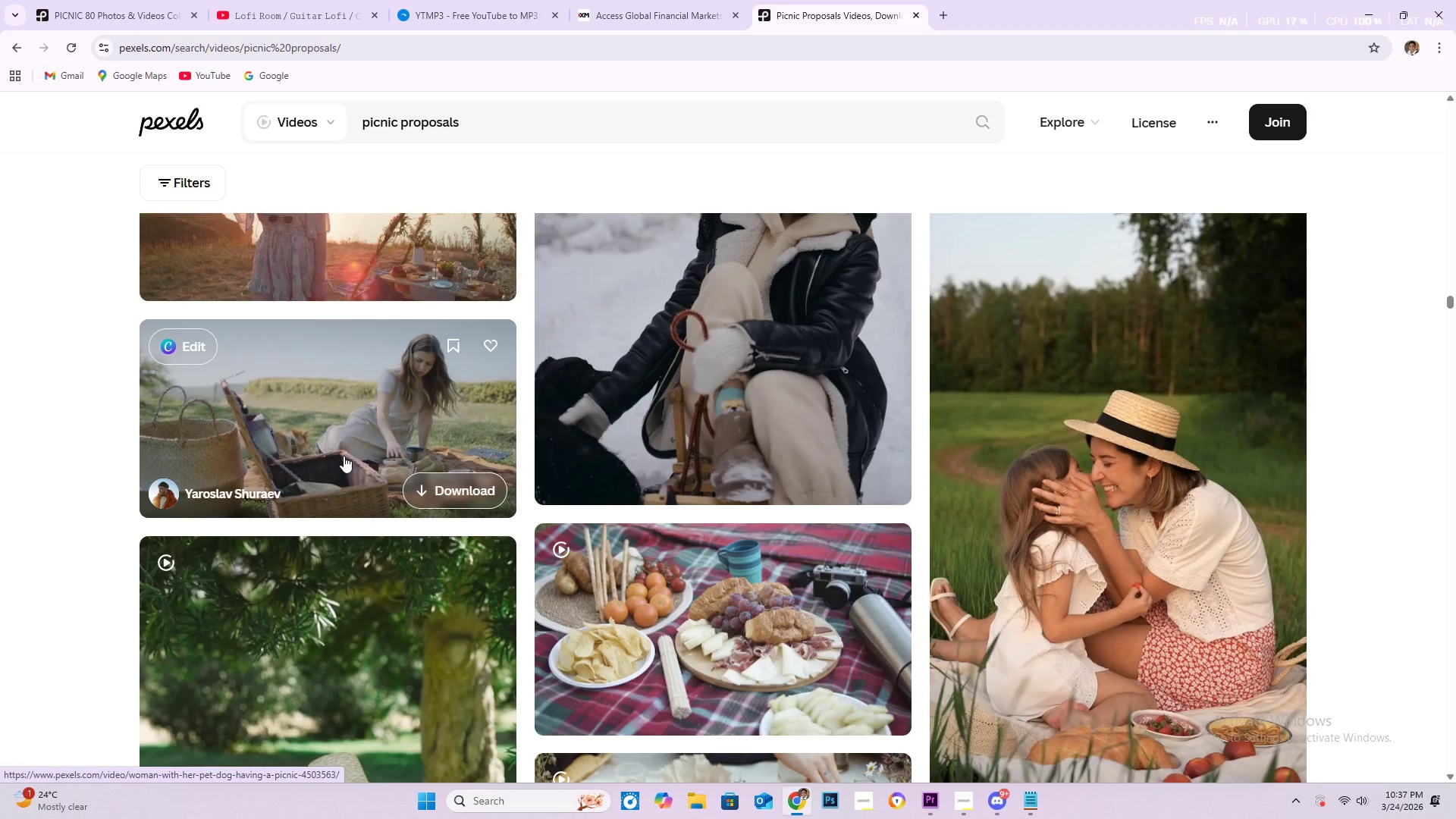 
wait(51.49)
 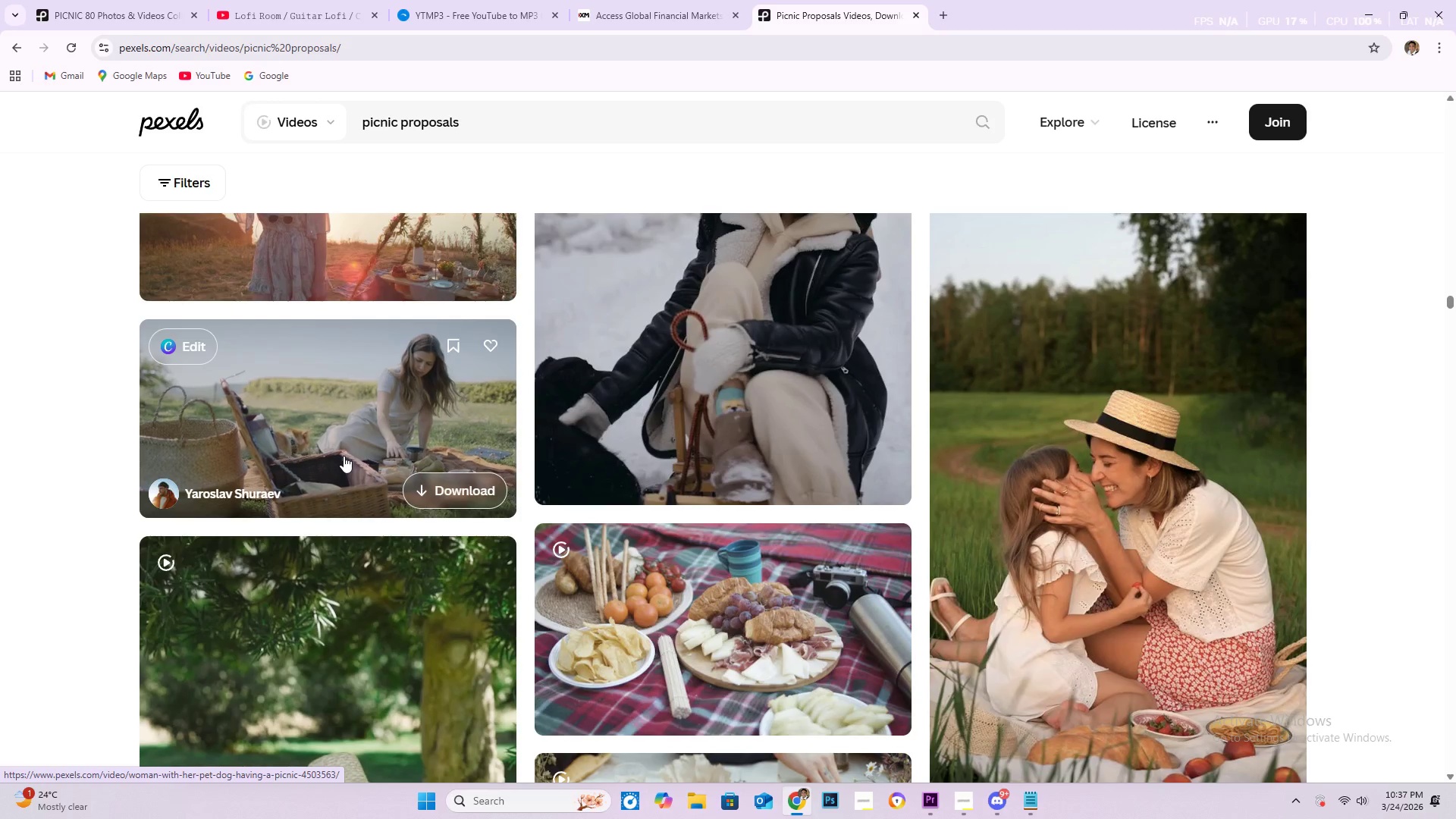 
scroll: coordinate [433, 412], scroll_direction: down, amount: 47.0
 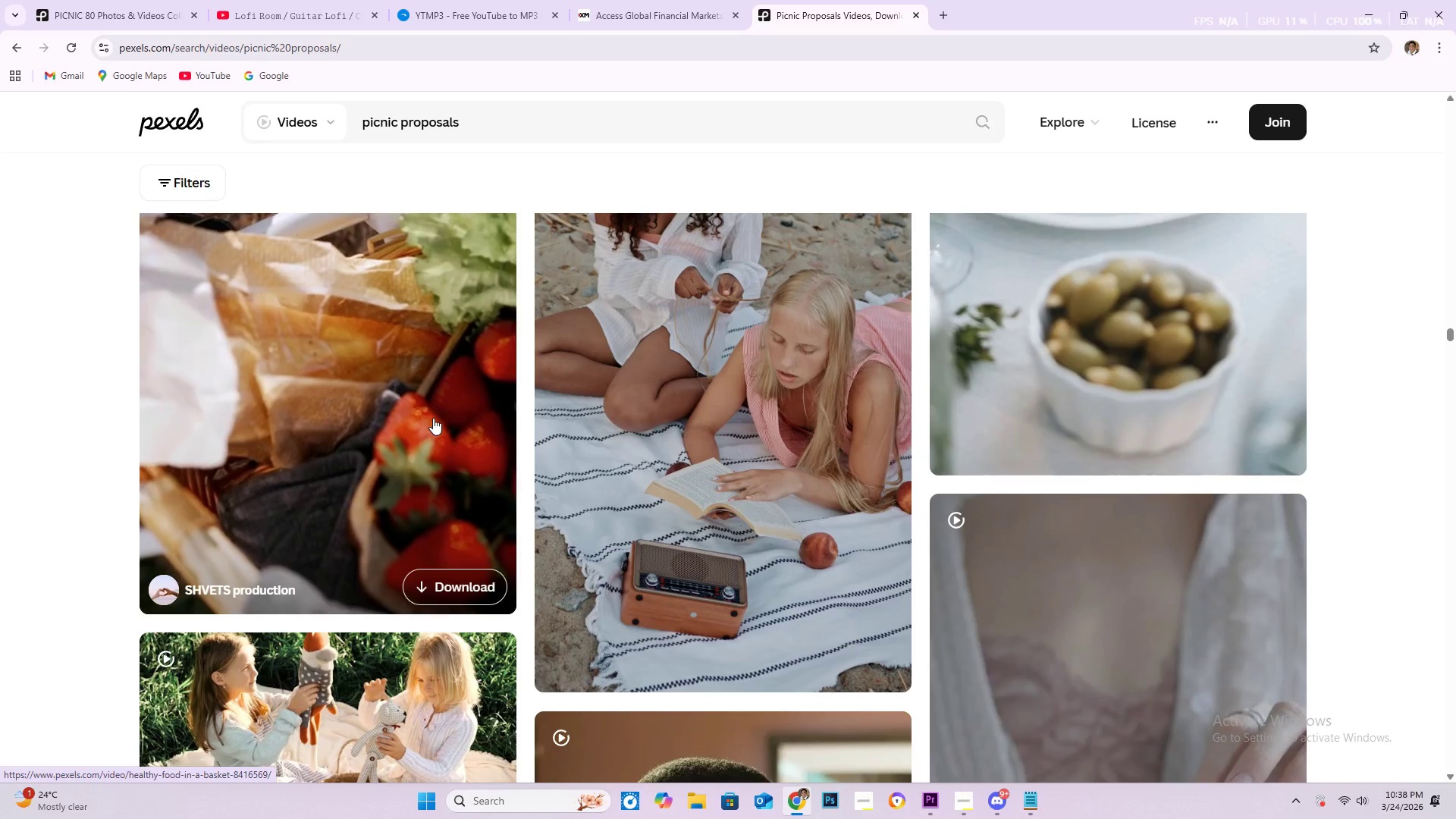 
wait(34.83)
 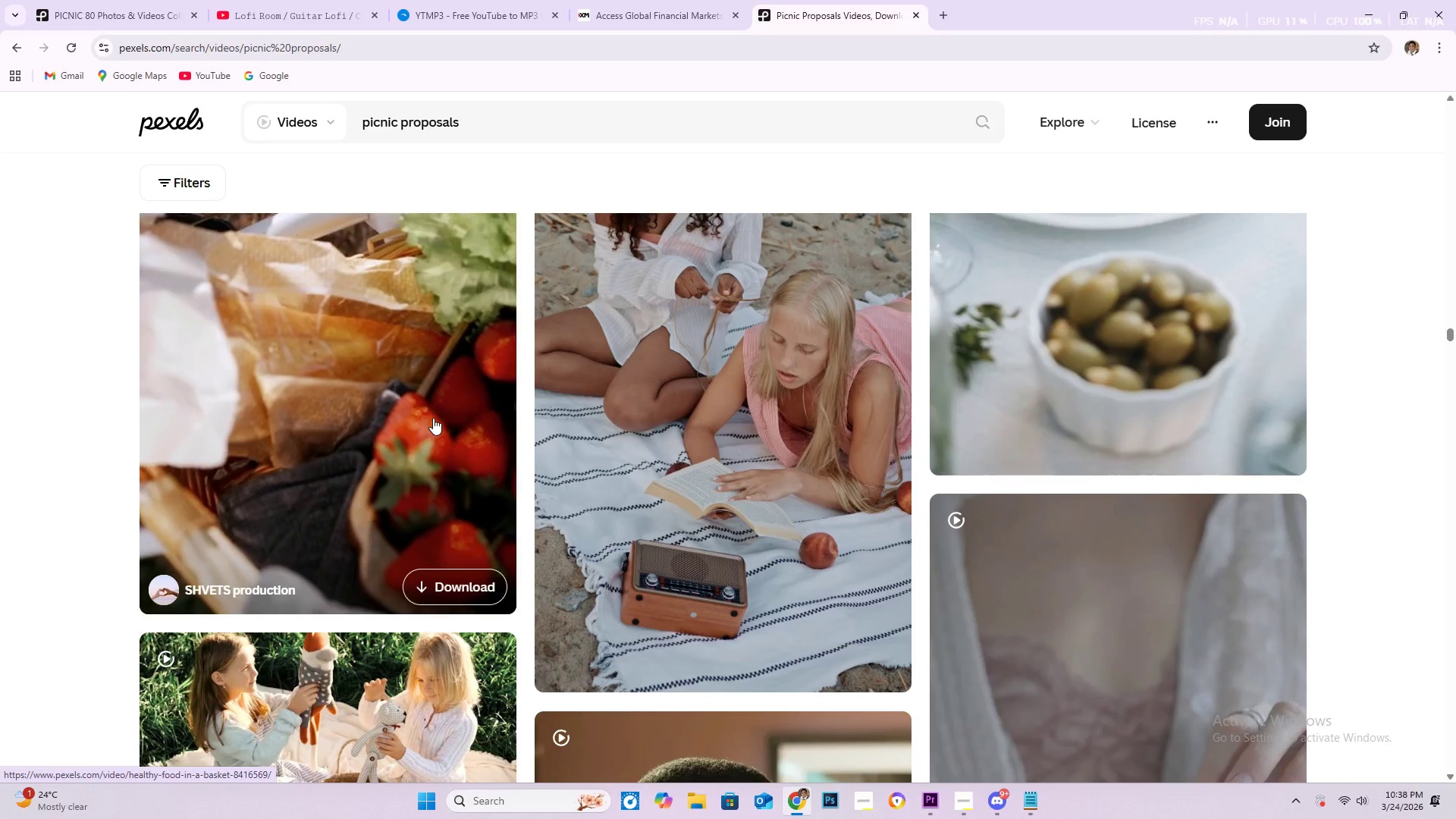 
scroll: coordinate [768, 475], scroll_direction: down, amount: 23.0
 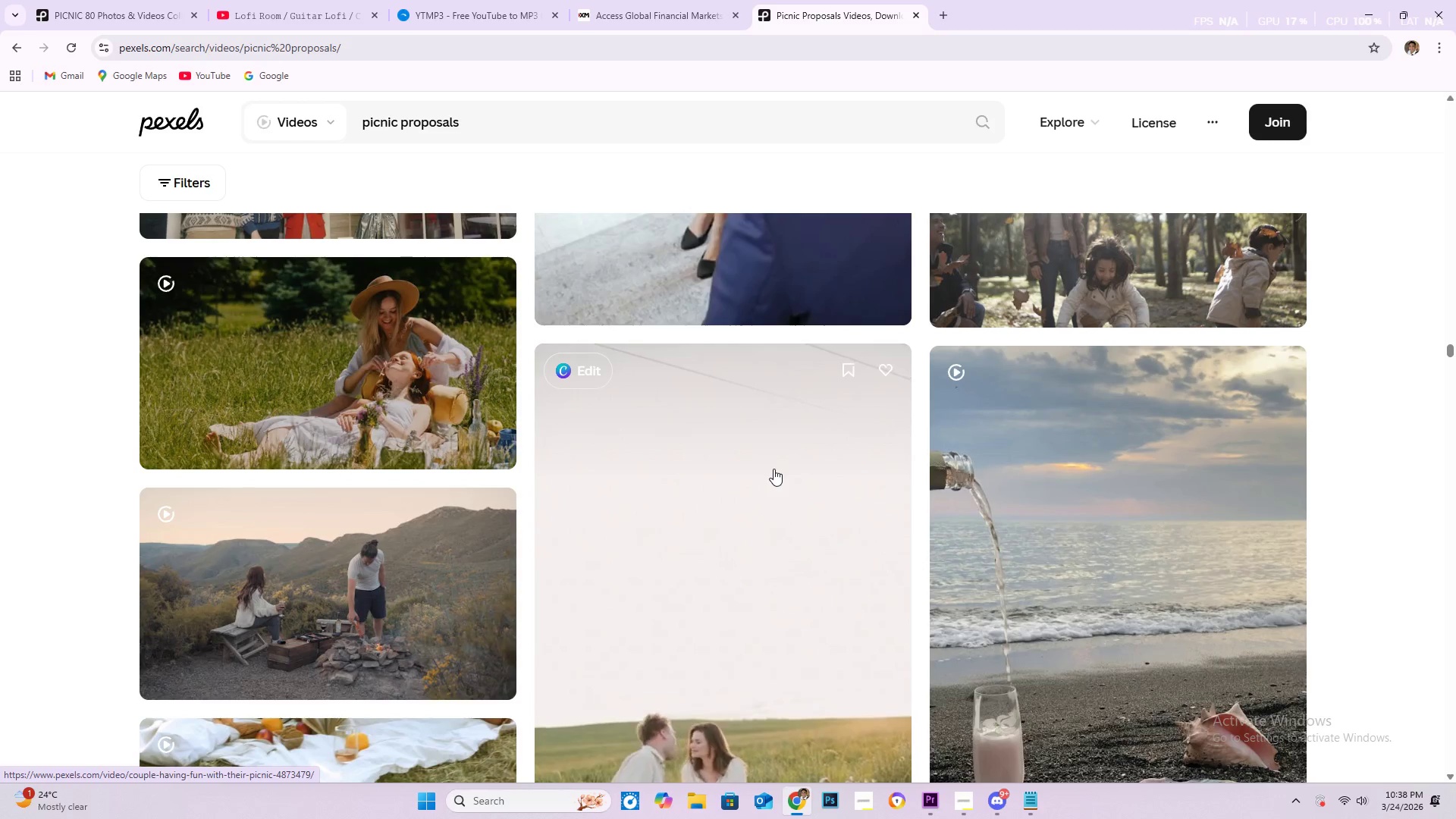 
wait(11.17)
 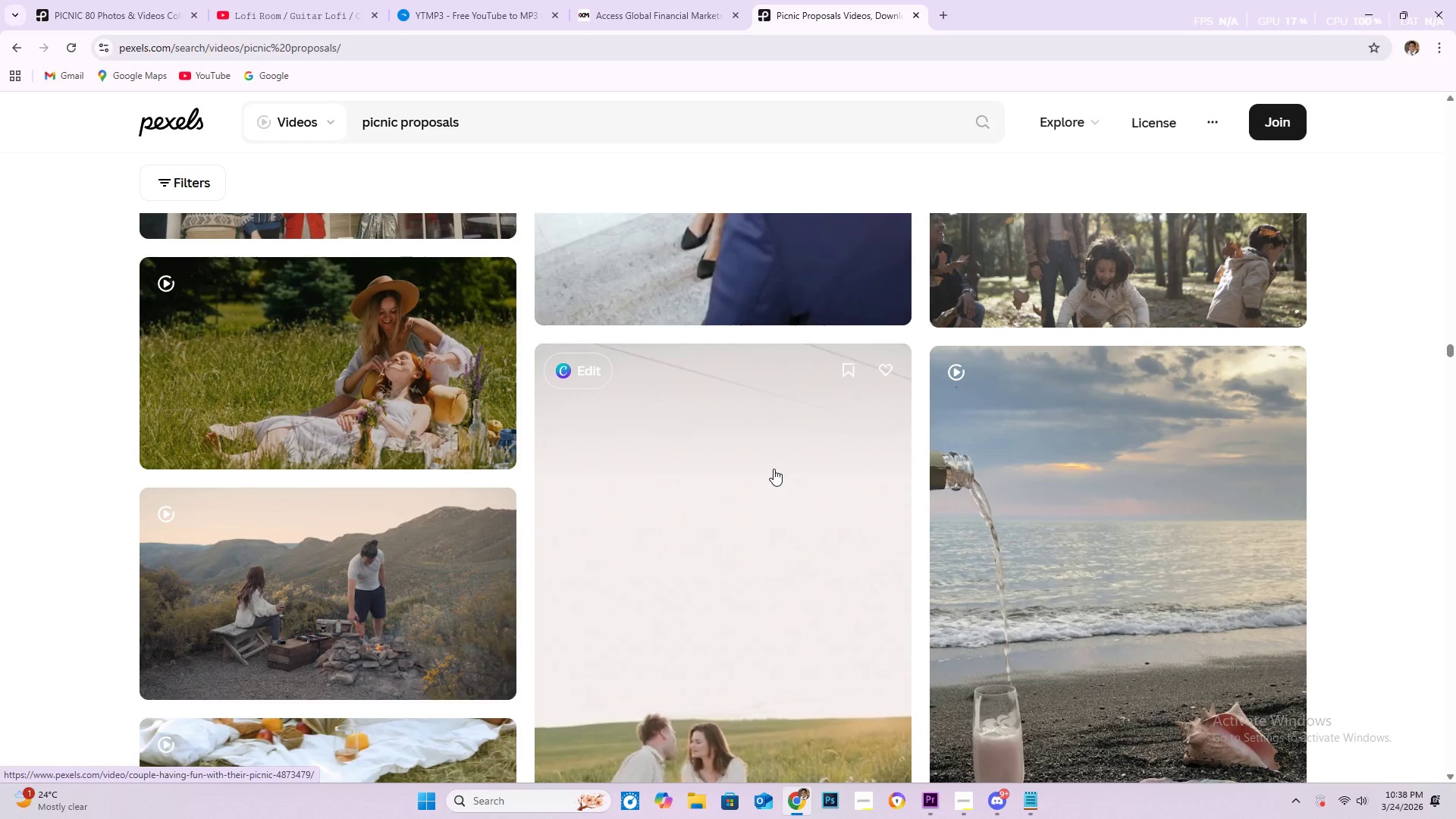 
scroll: coordinate [778, 478], scroll_direction: down, amount: 19.0
 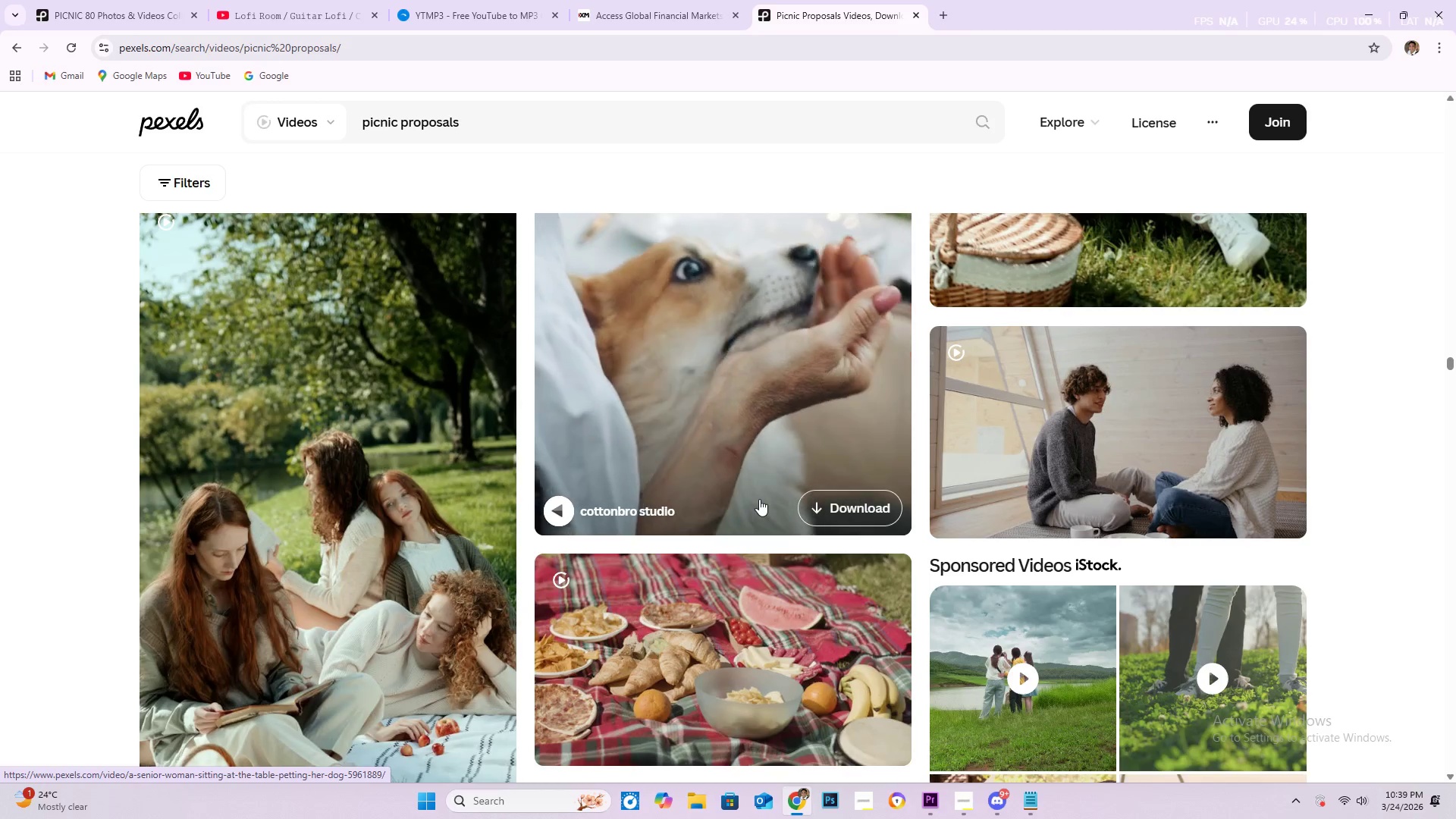 
wait(5.59)
 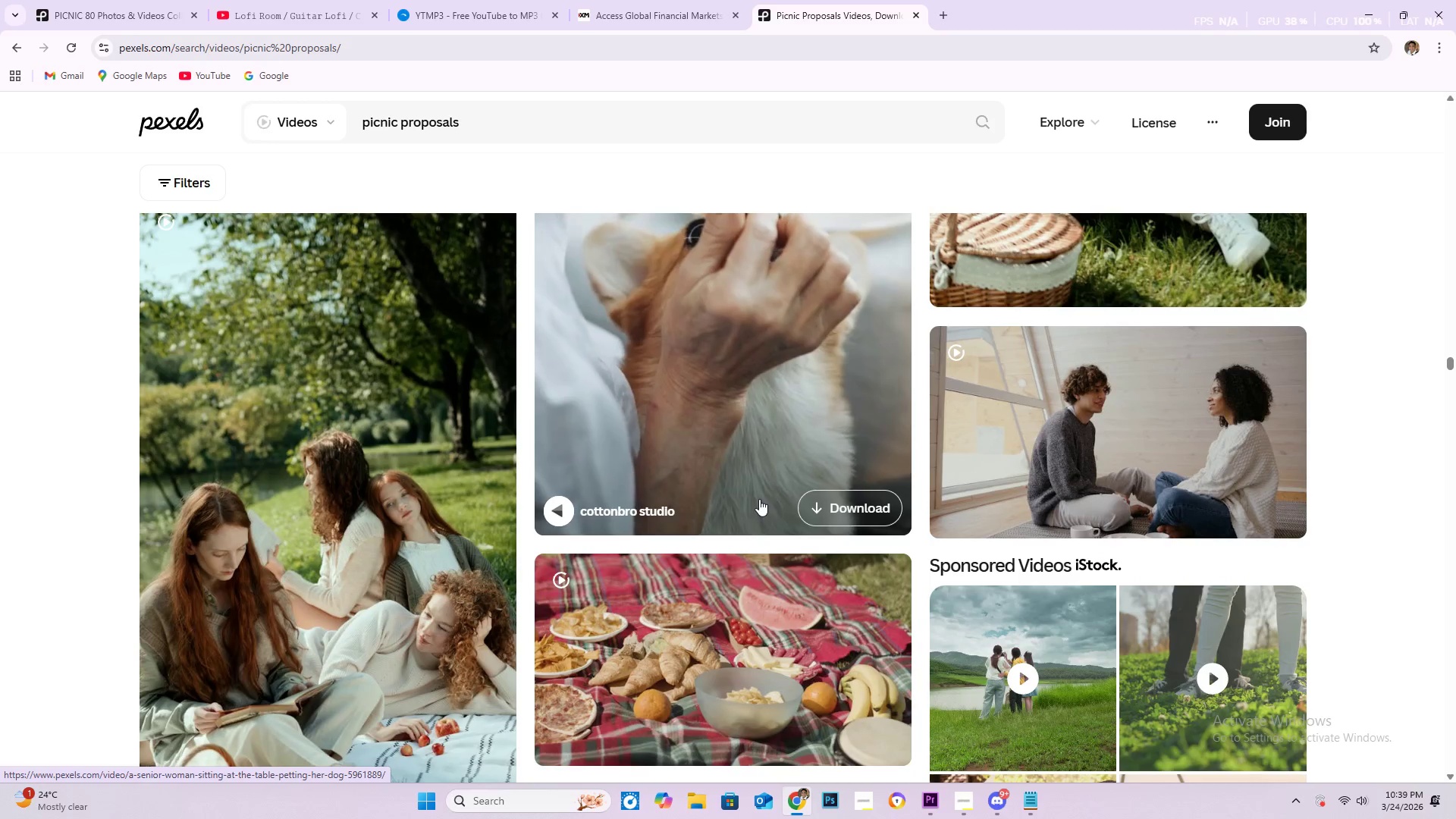 
scroll: coordinate [659, 544], scroll_direction: down, amount: 62.0
 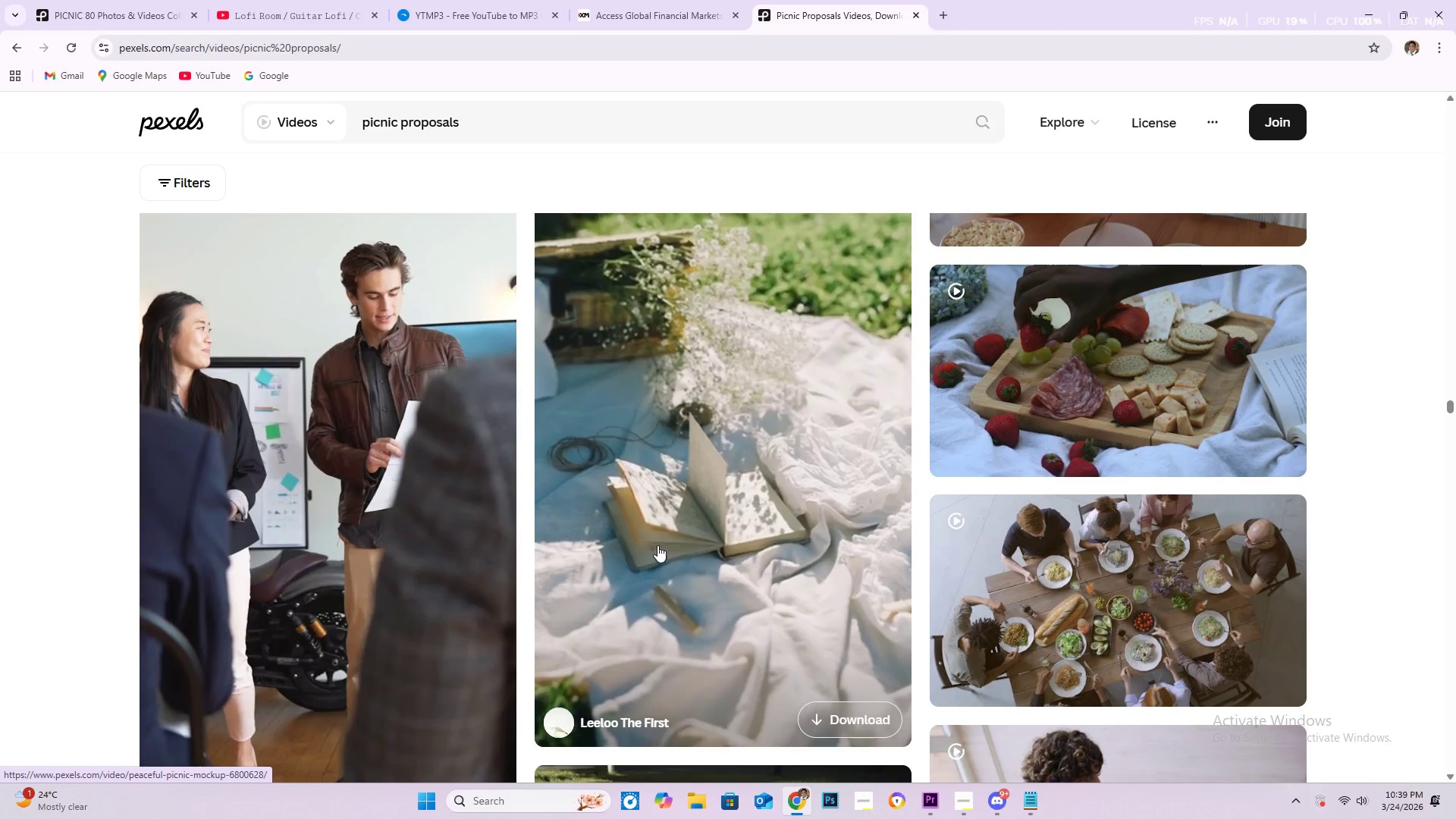 
scroll: coordinate [746, 479], scroll_direction: down, amount: 25.0
 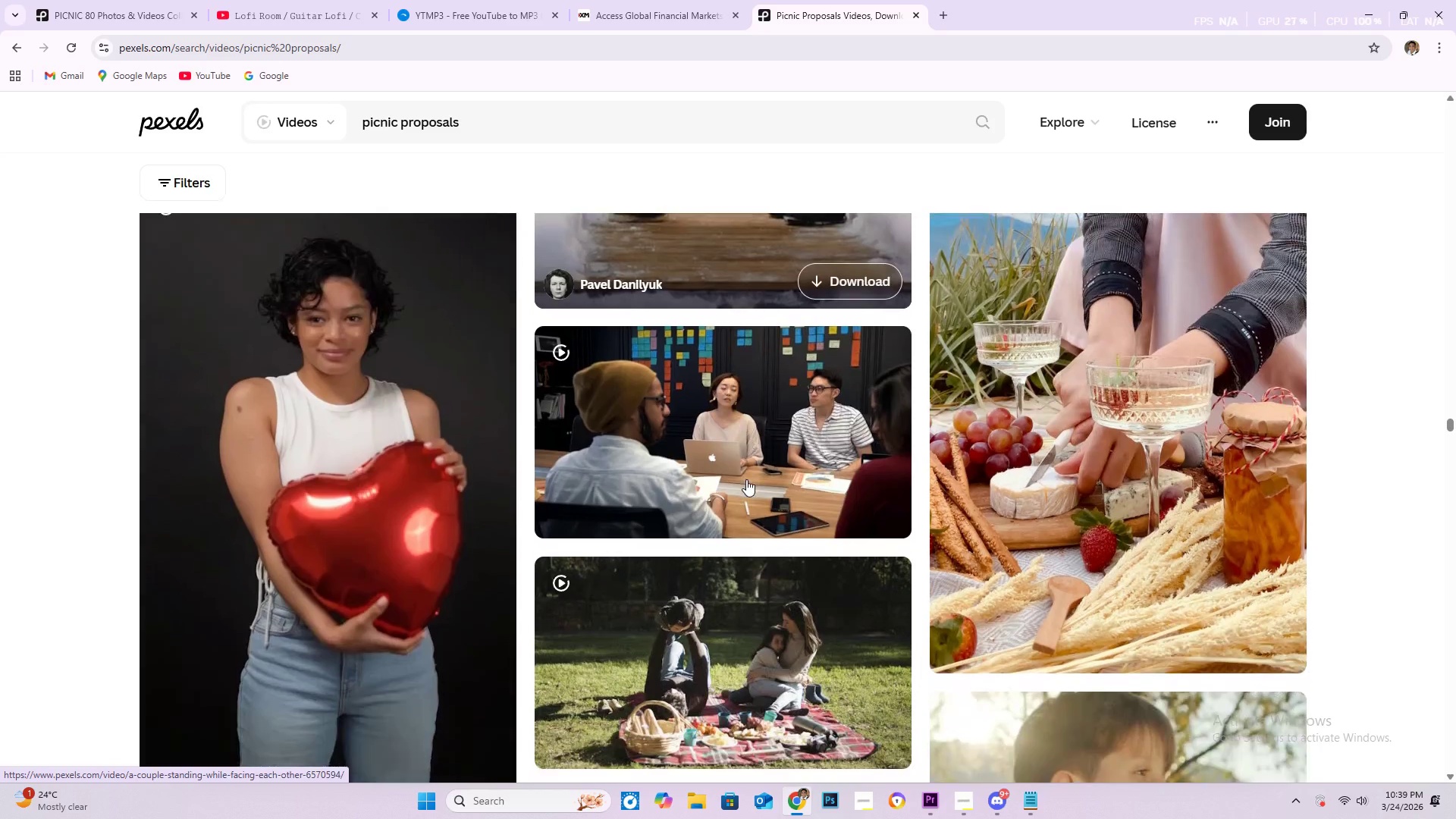 
scroll: coordinate [737, 475], scroll_direction: down, amount: 45.0
 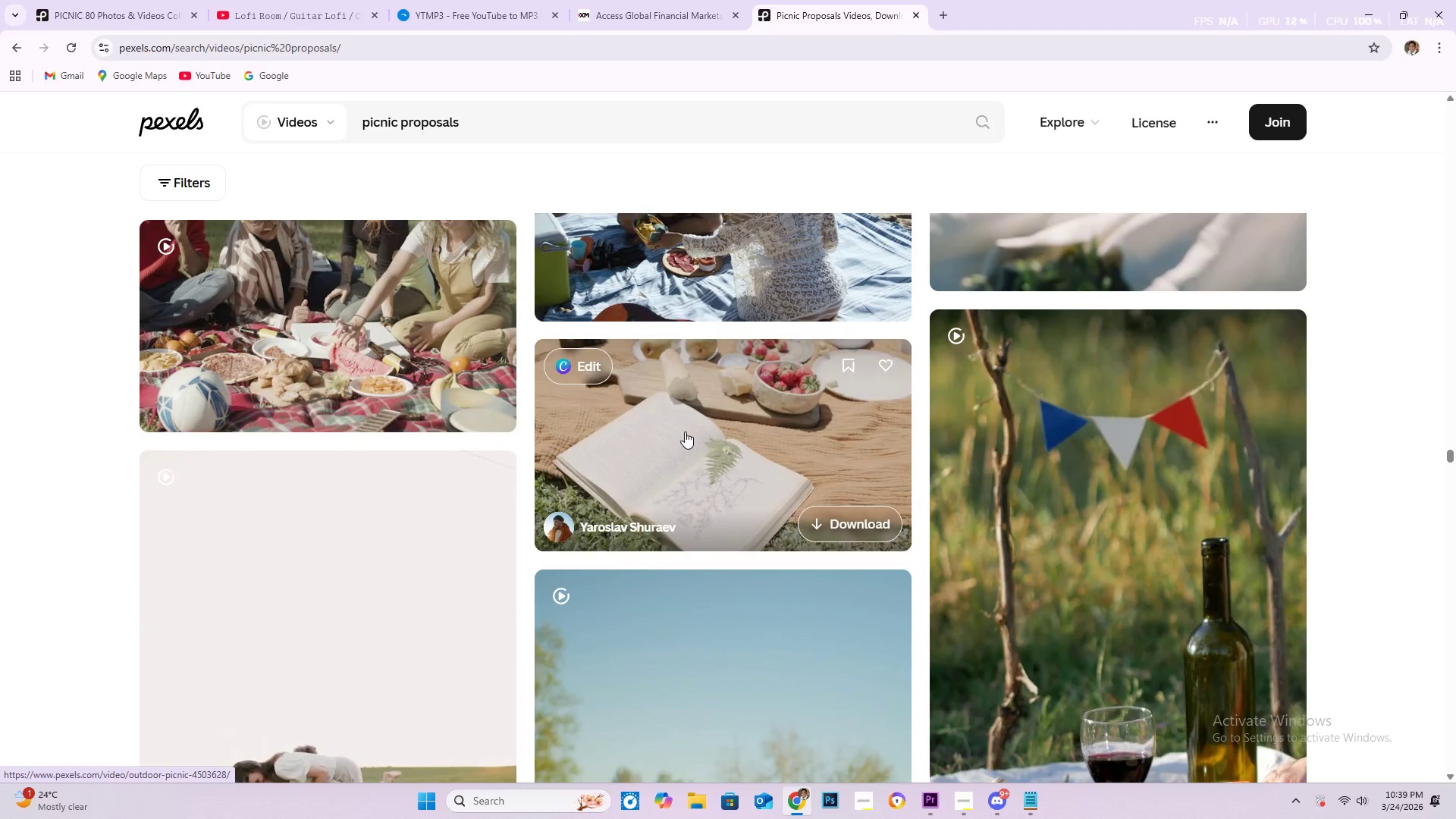 
scroll: coordinate [388, 472], scroll_direction: down, amount: 49.0
 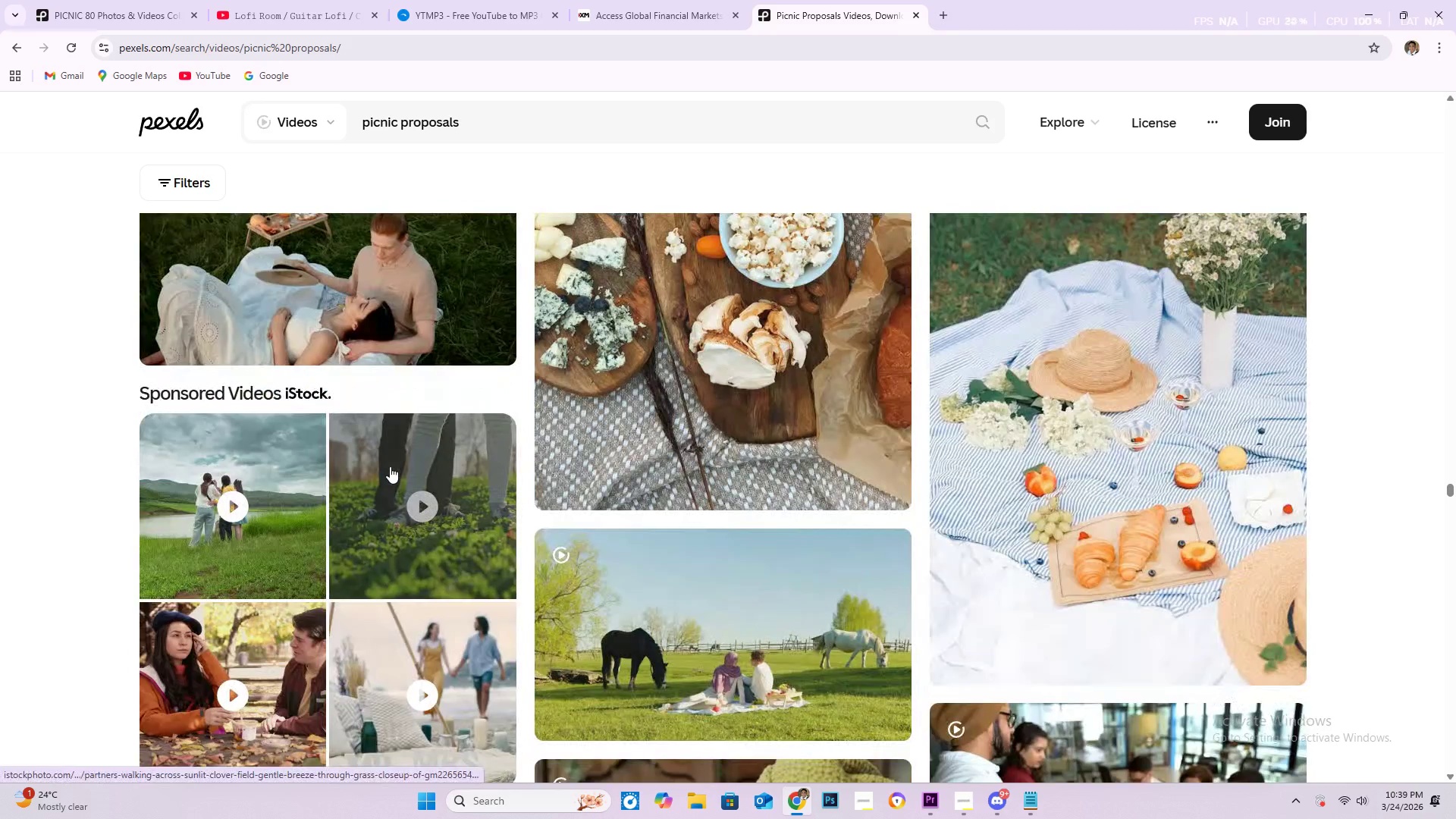 
scroll: coordinate [422, 479], scroll_direction: down, amount: 48.0
 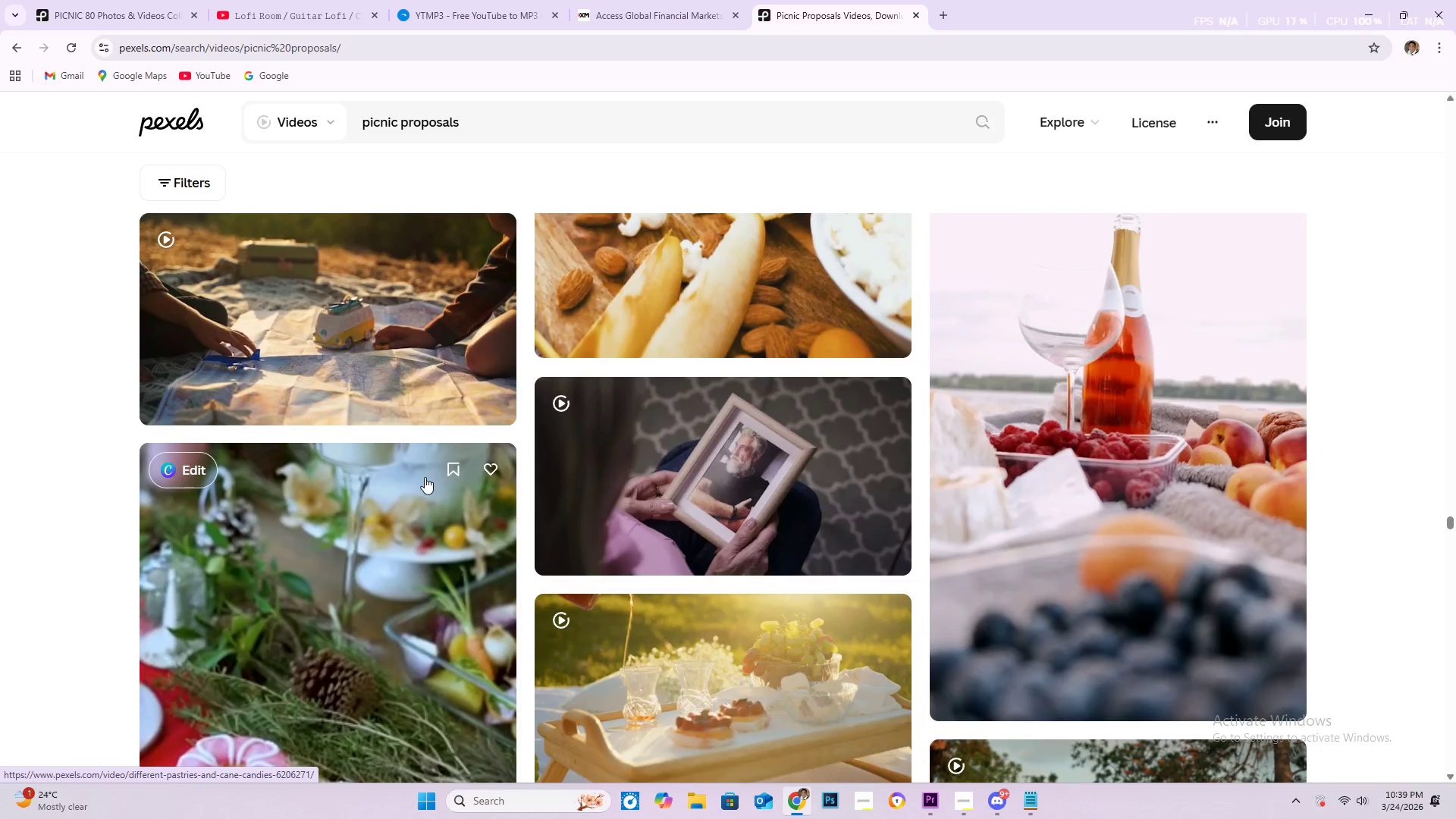 
scroll: coordinate [462, 507], scroll_direction: down, amount: 104.0
 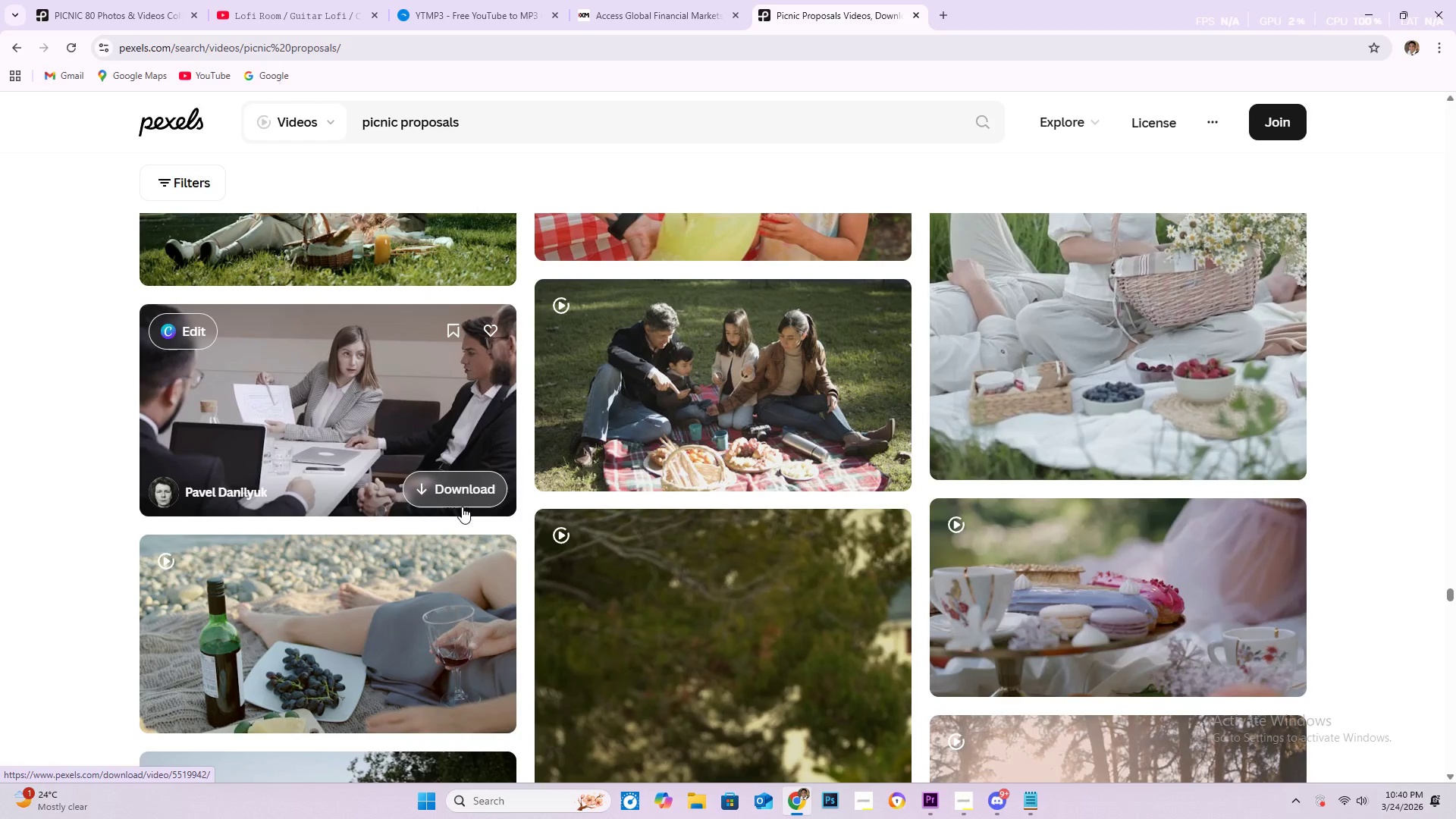 
scroll: coordinate [474, 500], scroll_direction: down, amount: 61.0
 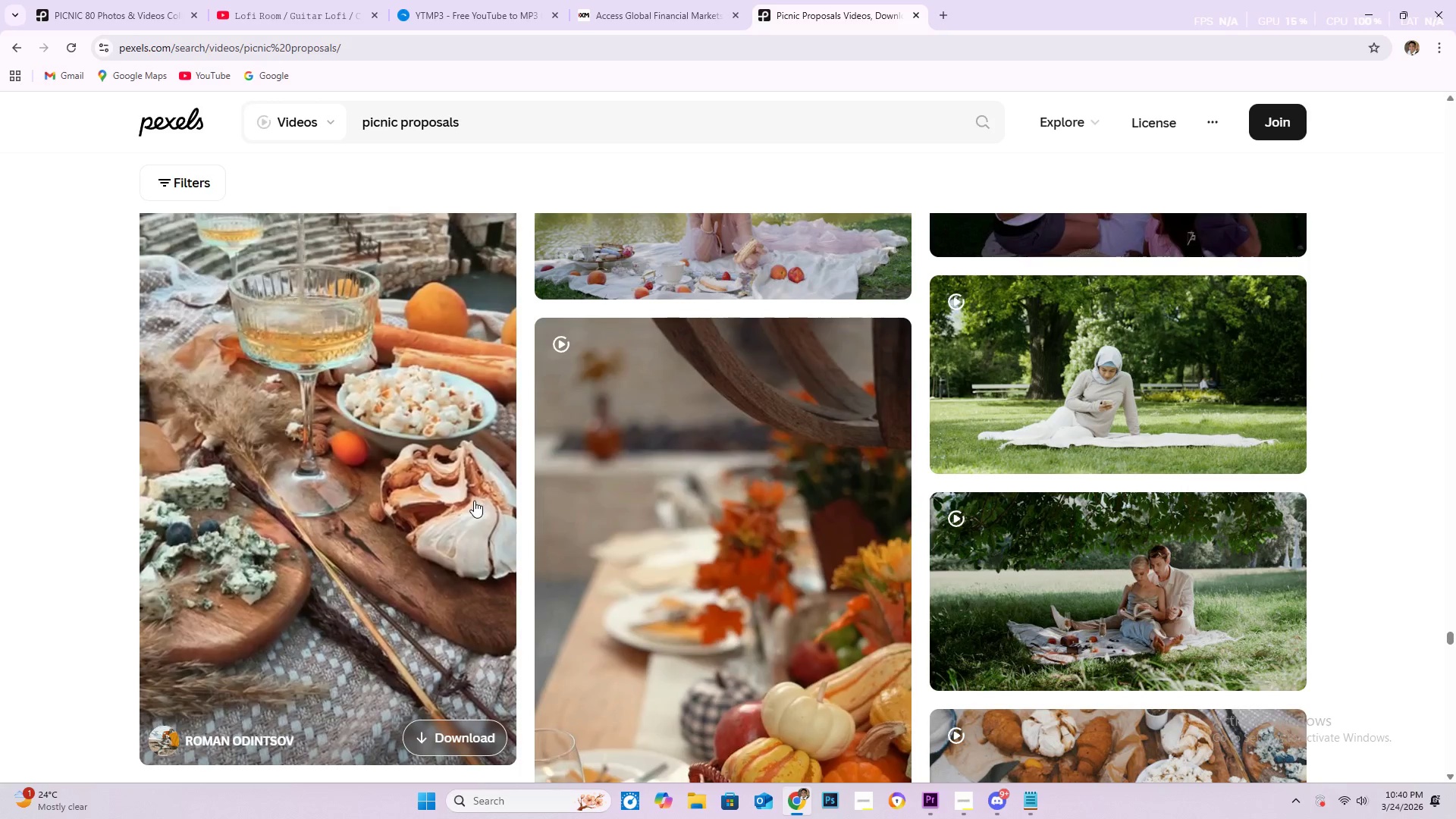 
wait(21.42)
 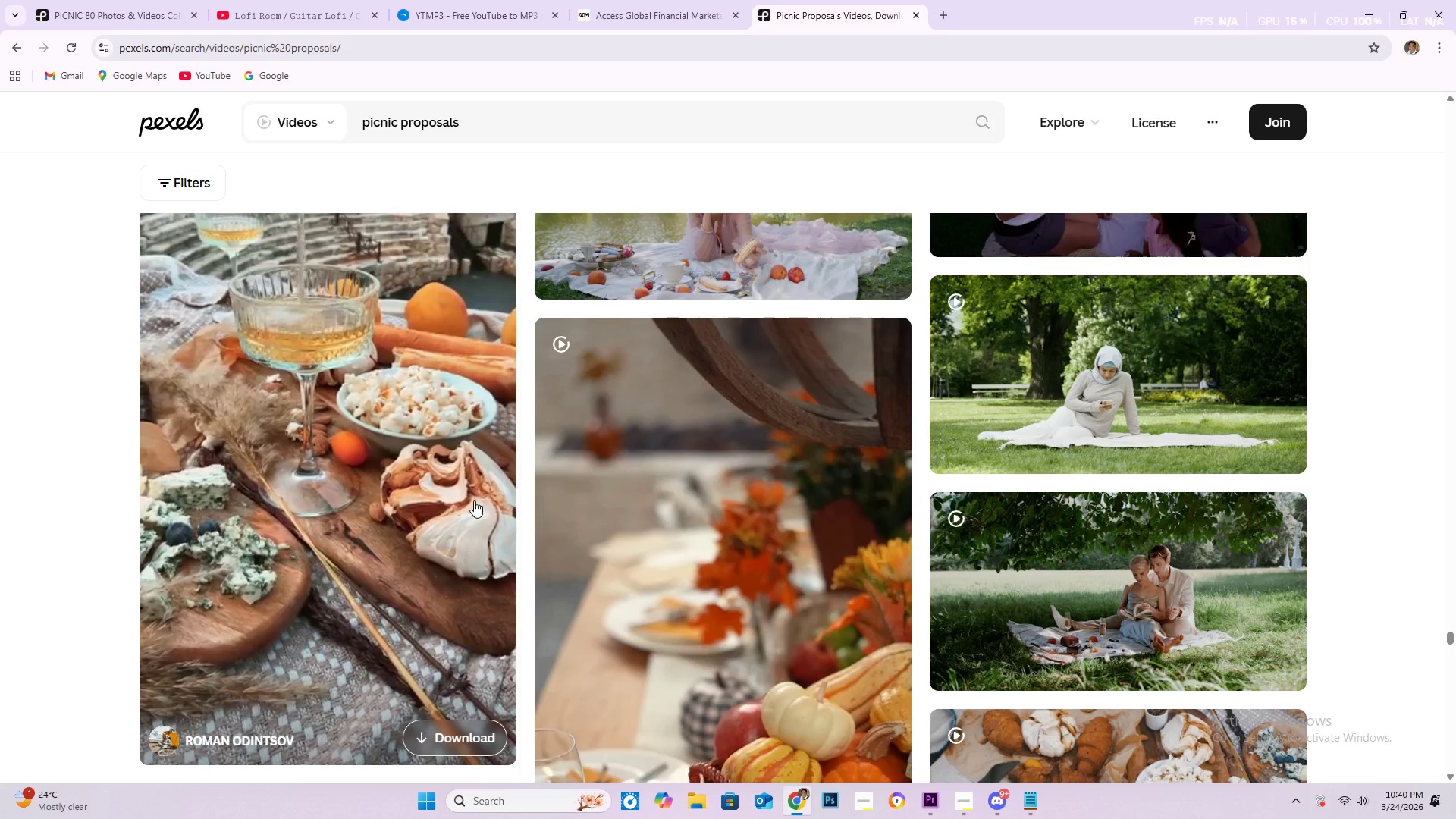 
scroll: coordinate [420, 446], scroll_direction: down, amount: 40.0
 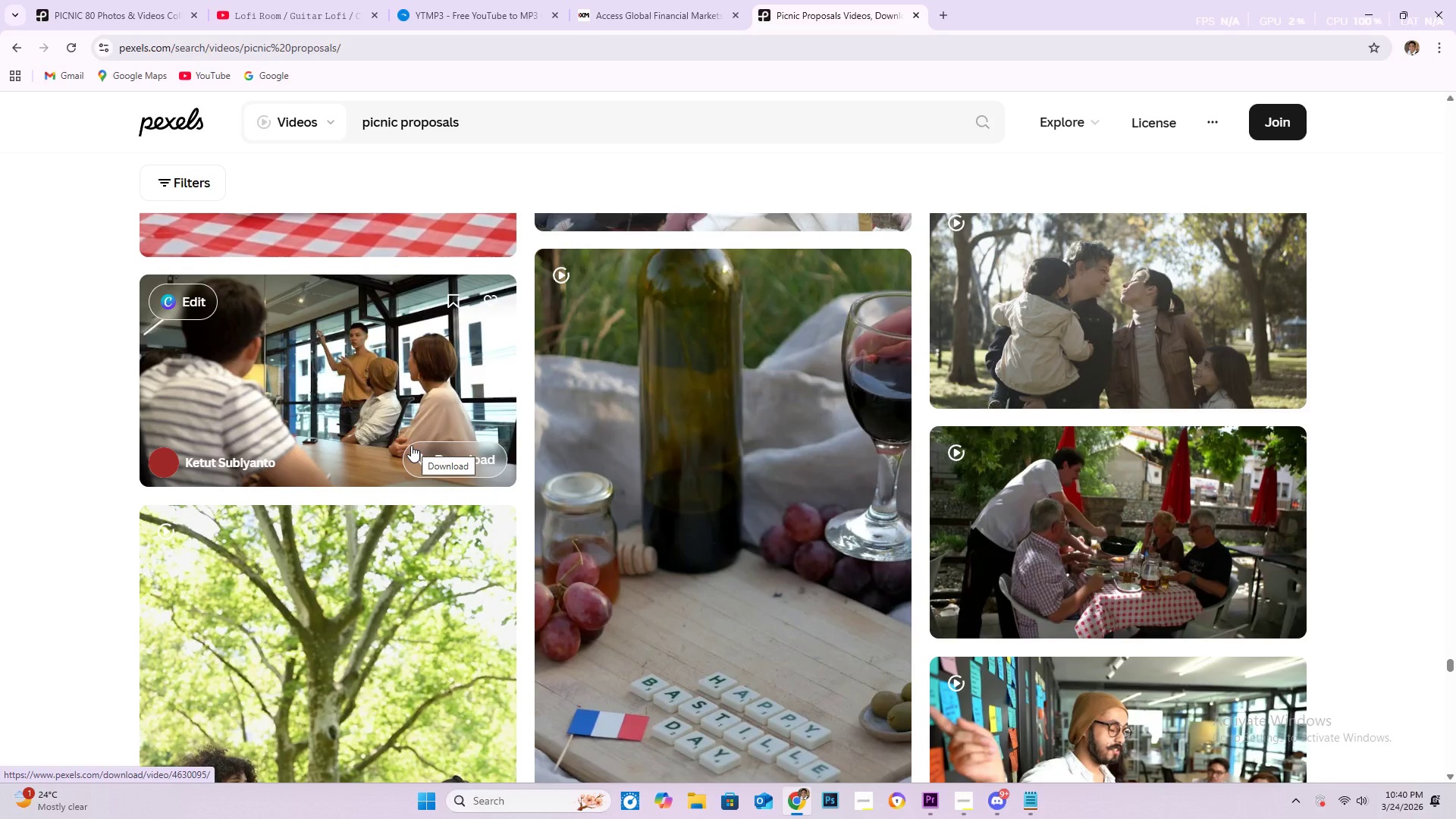 
scroll: coordinate [405, 446], scroll_direction: down, amount: 2.0
 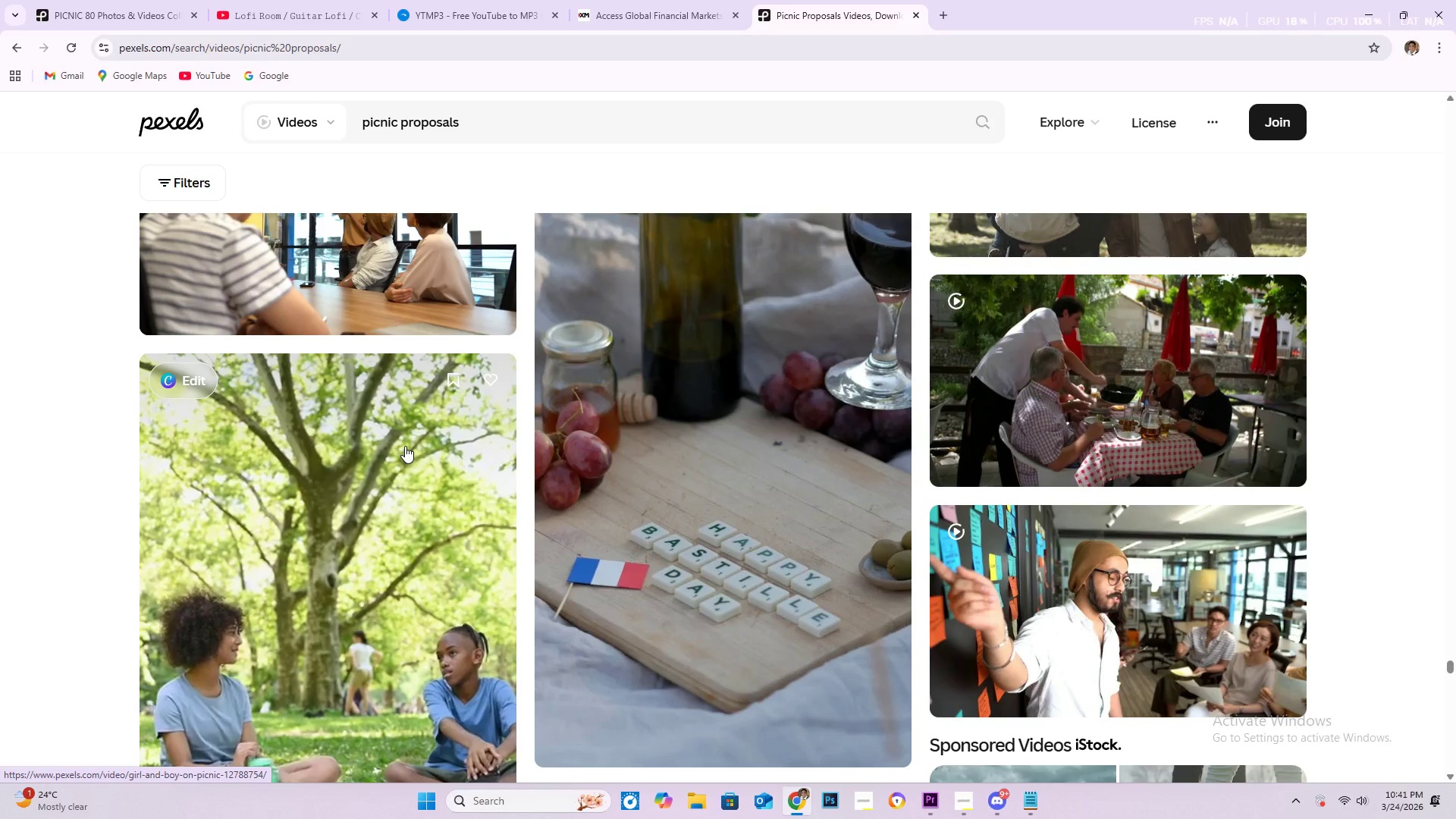 
wait(38.68)
 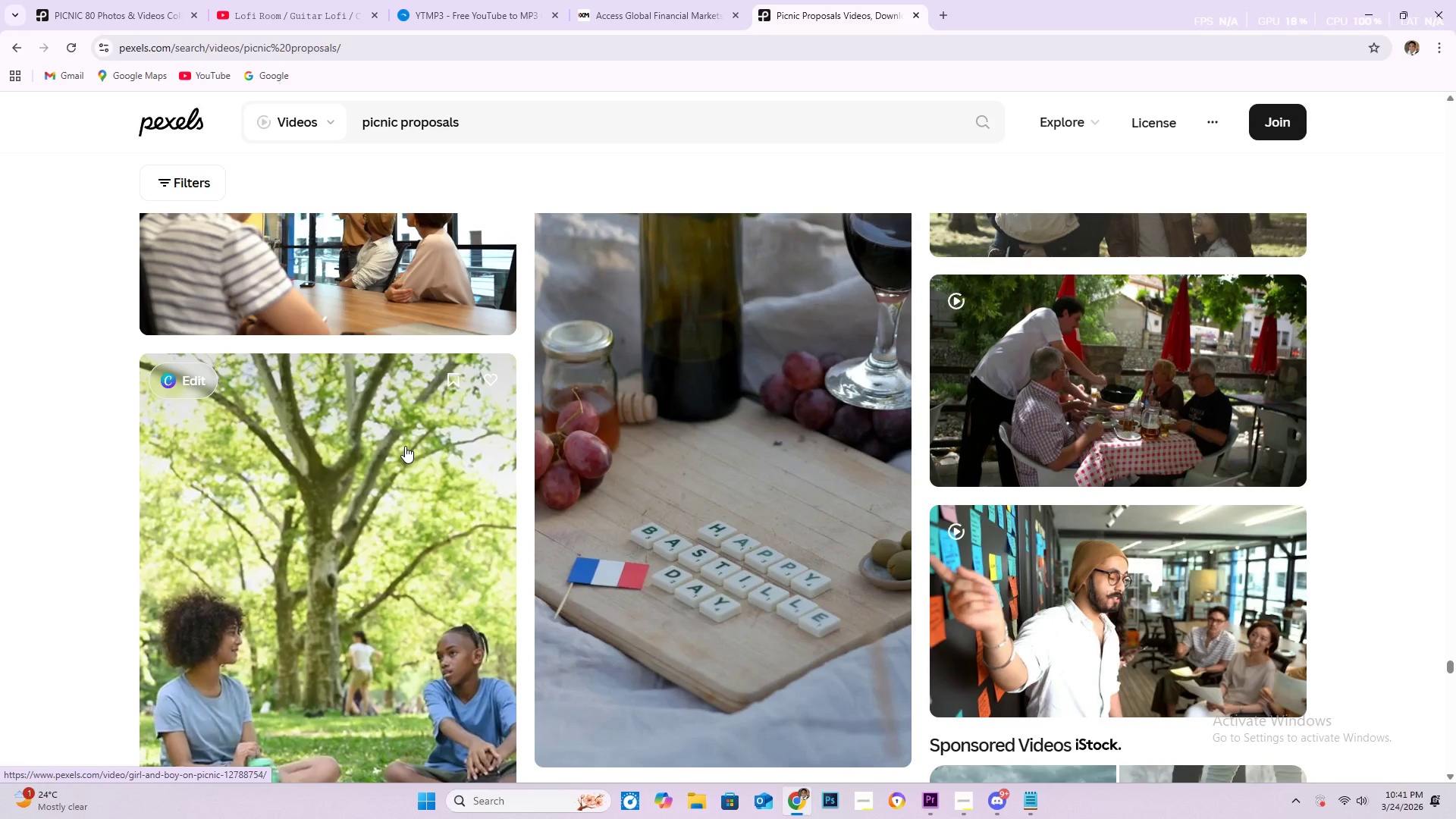 
scroll: coordinate [454, 281], scroll_direction: down, amount: 32.0
 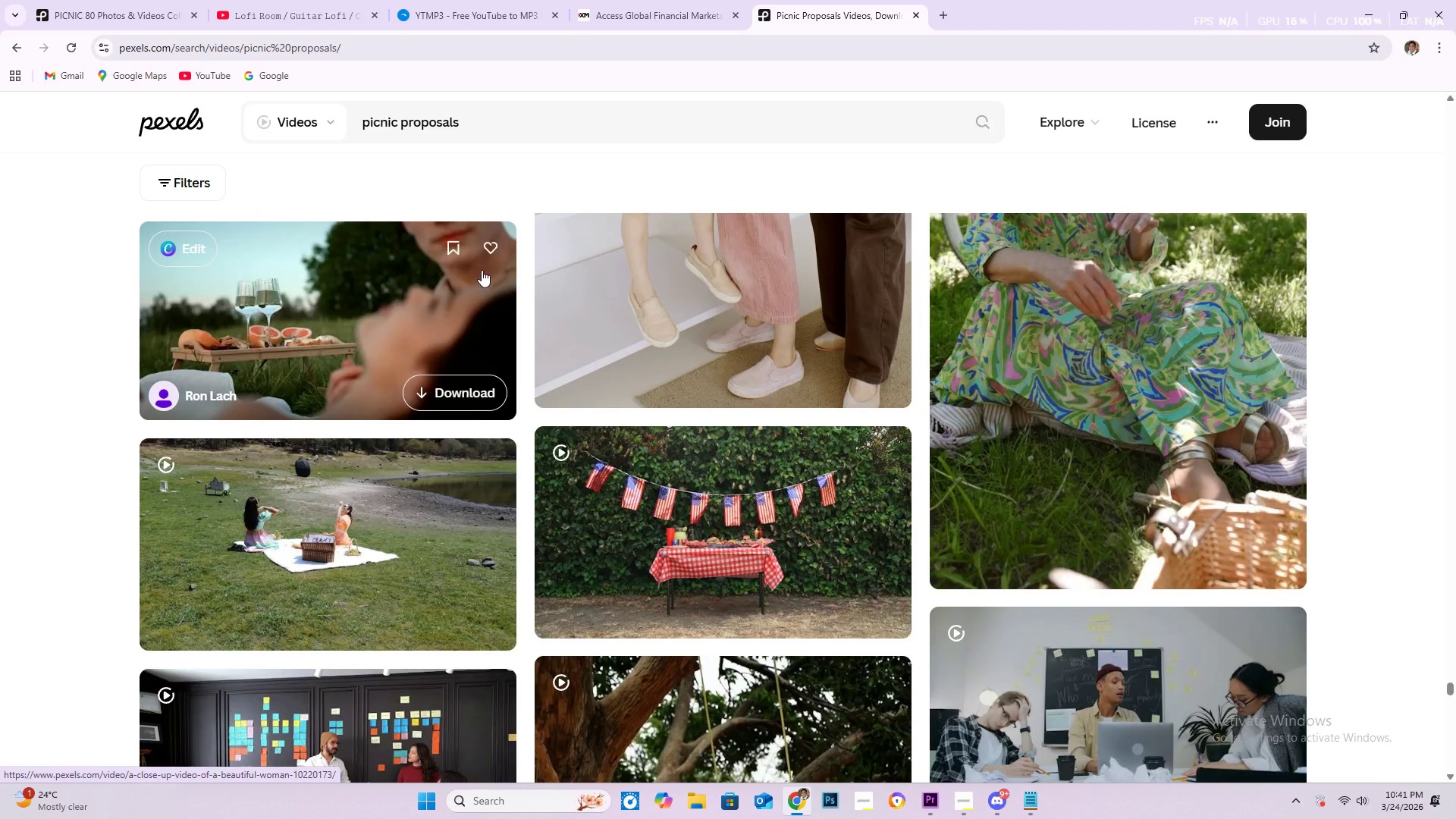 
scroll: coordinate [478, 297], scroll_direction: down, amount: 17.0
 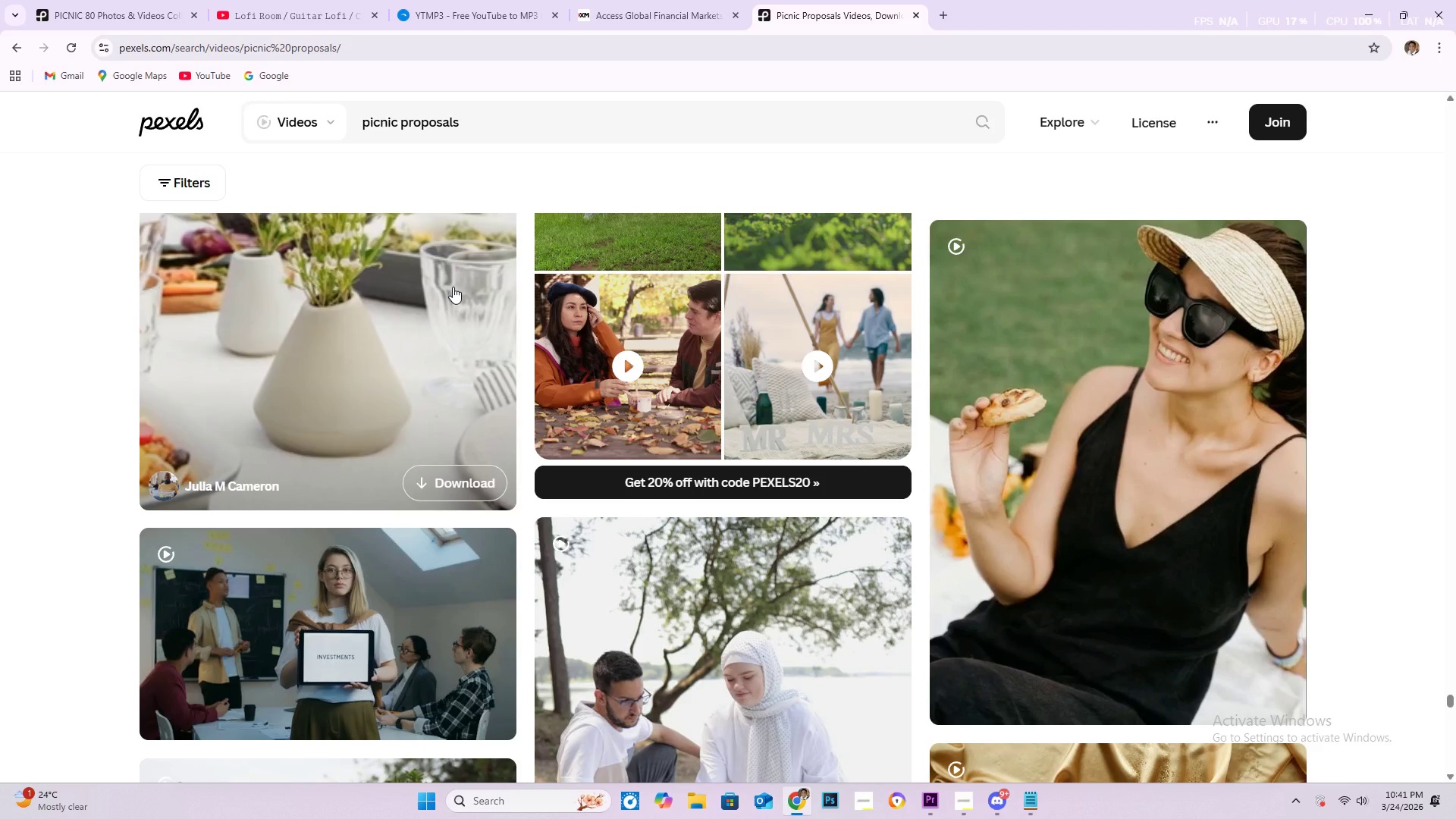 
wait(11.9)
 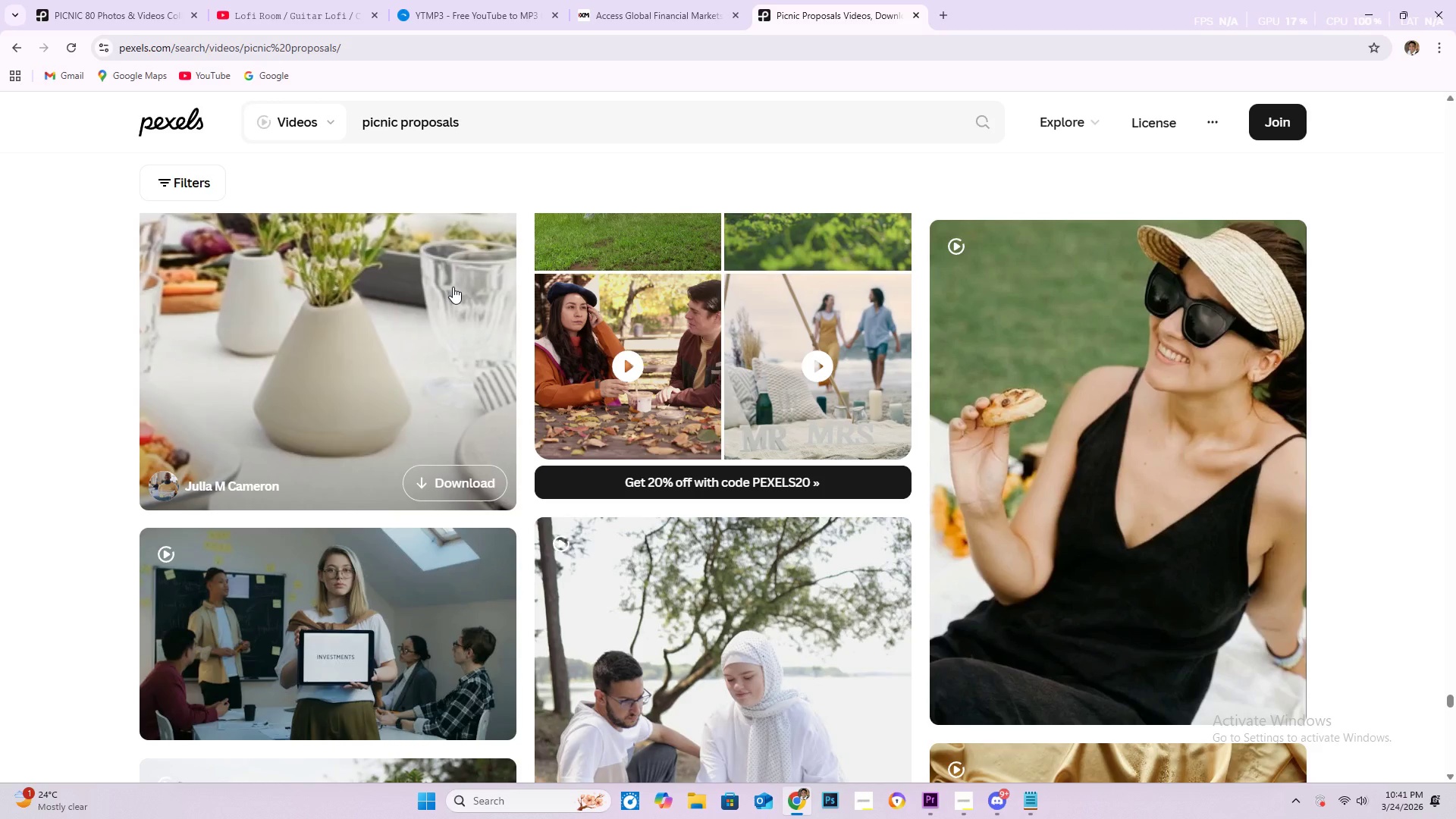 
scroll: coordinate [488, 275], scroll_direction: down, amount: 15.0
 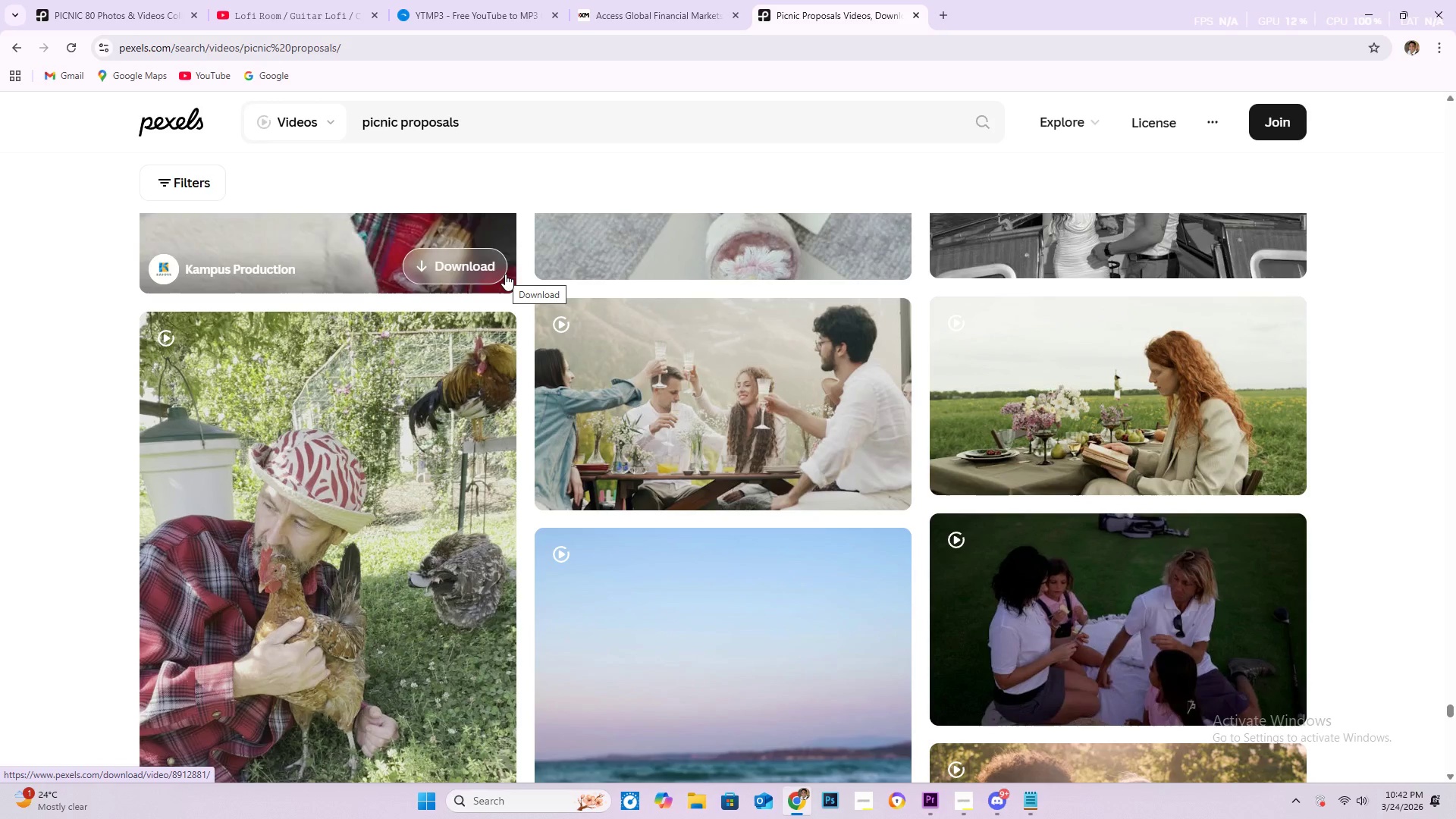 
wait(5.98)
 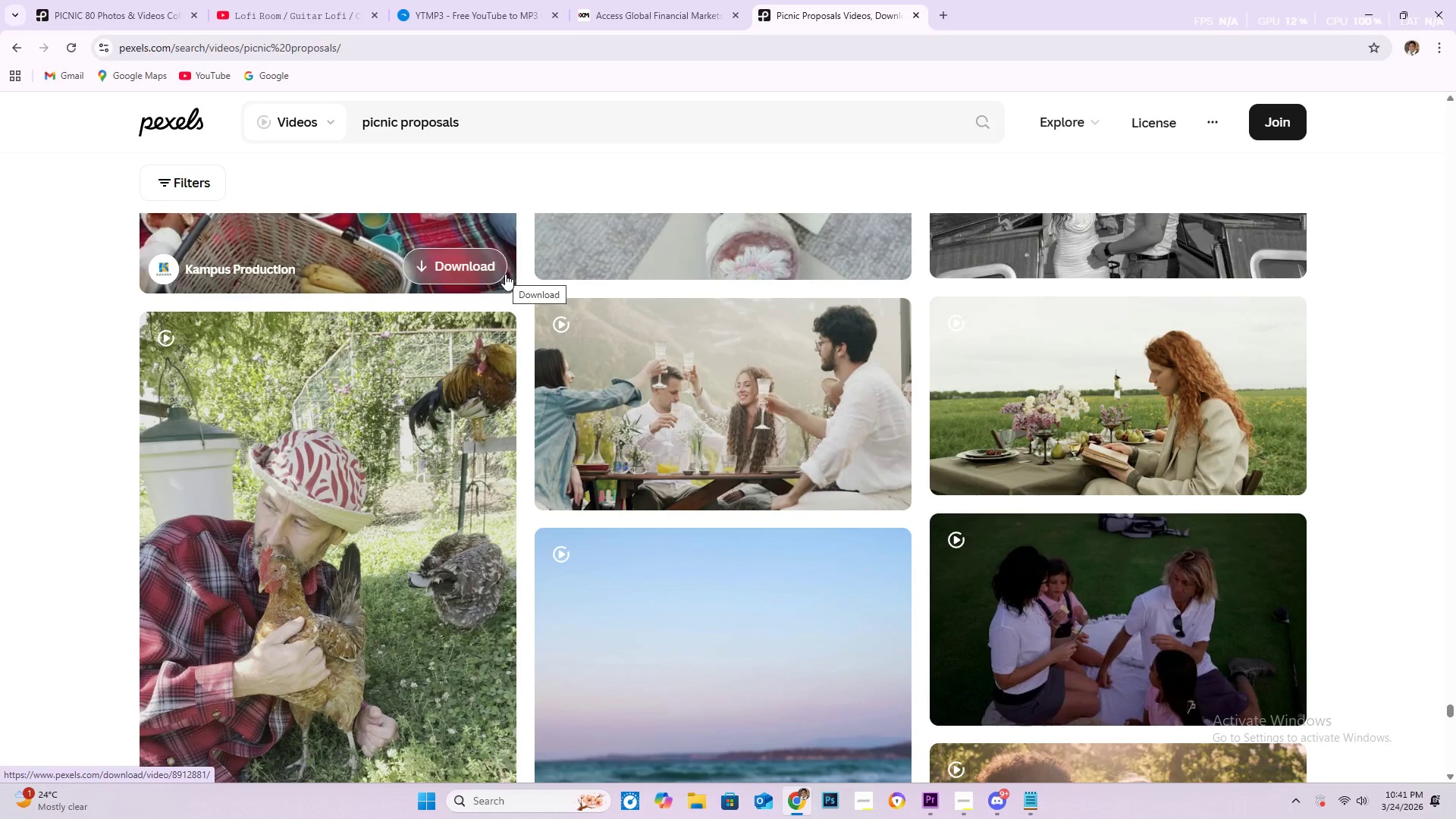 
scroll: coordinate [812, 342], scroll_direction: down, amount: 47.0
 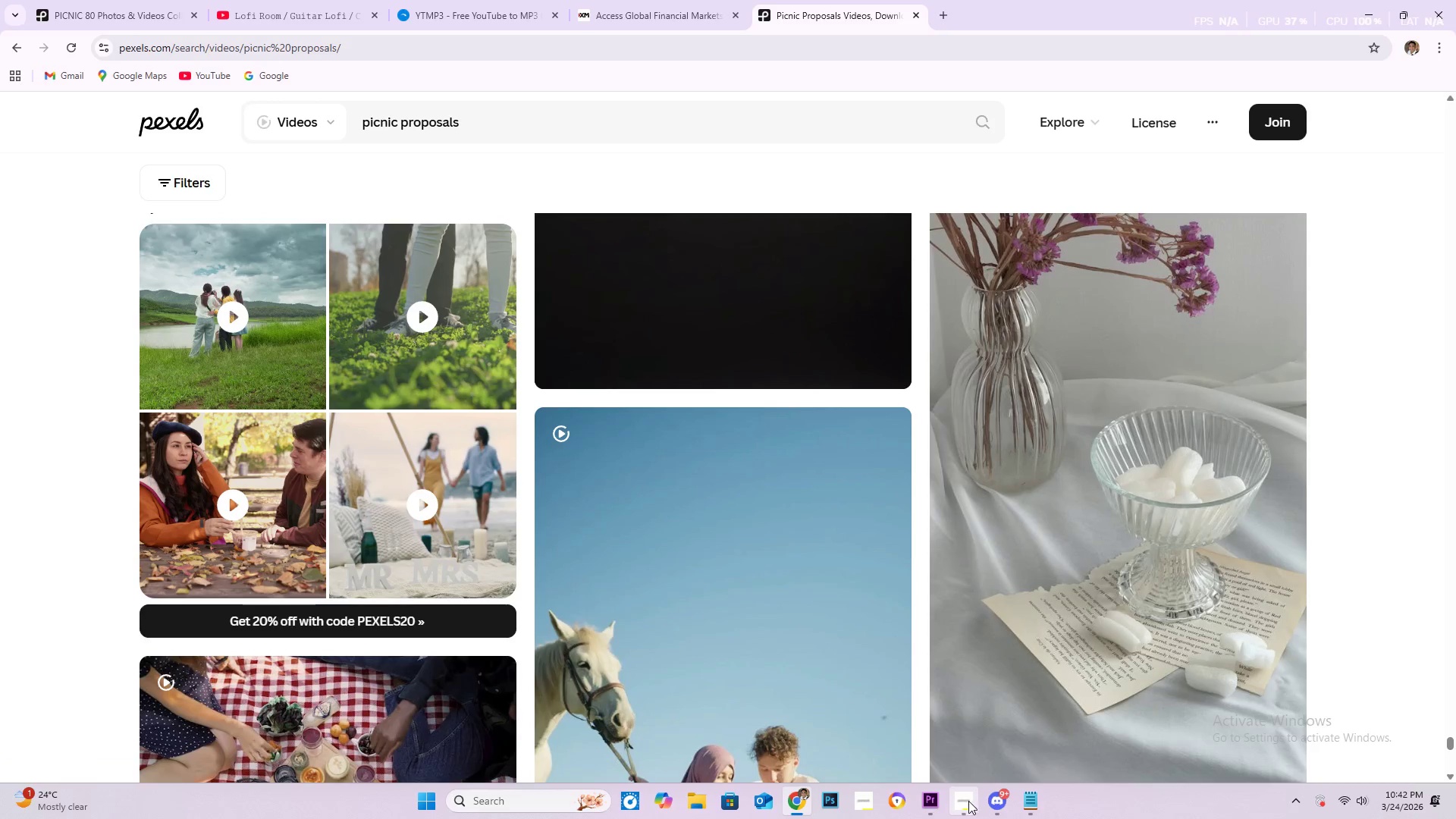 
left_click([967, 801])